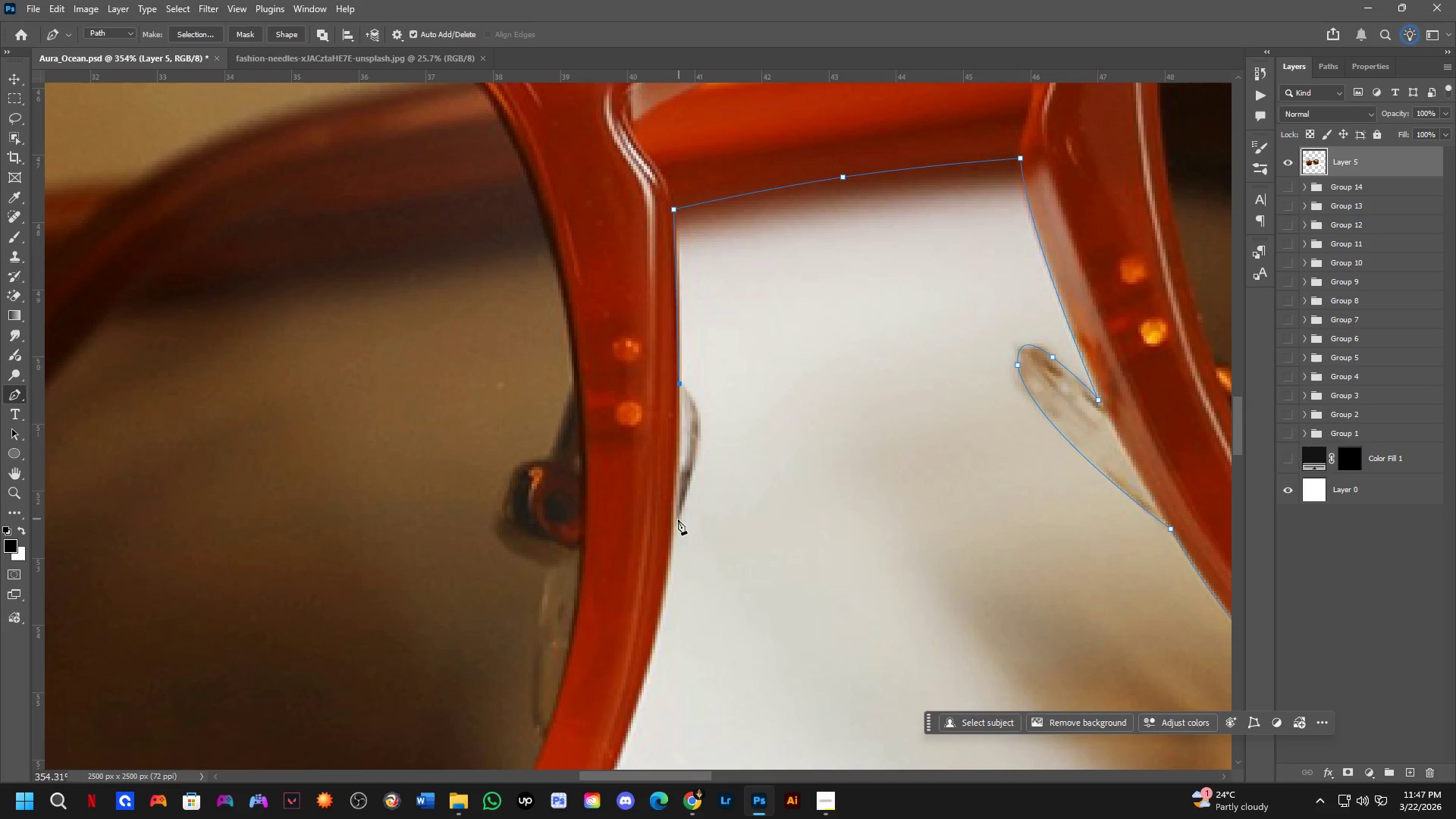 
left_click_drag(start_coordinate=[675, 525], to_coordinate=[630, 632])
 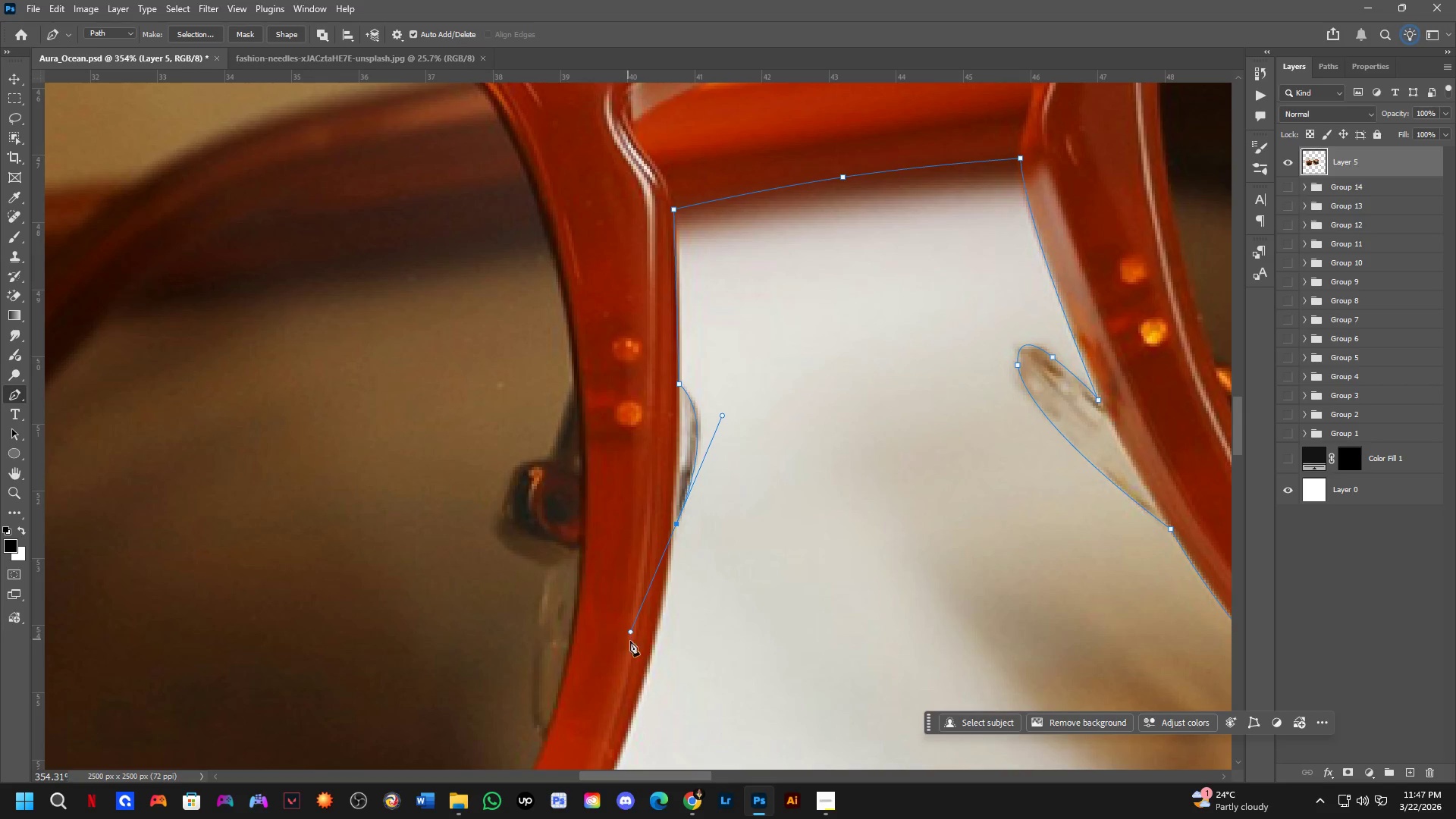 
hold_key(key=Space, duration=0.48)
 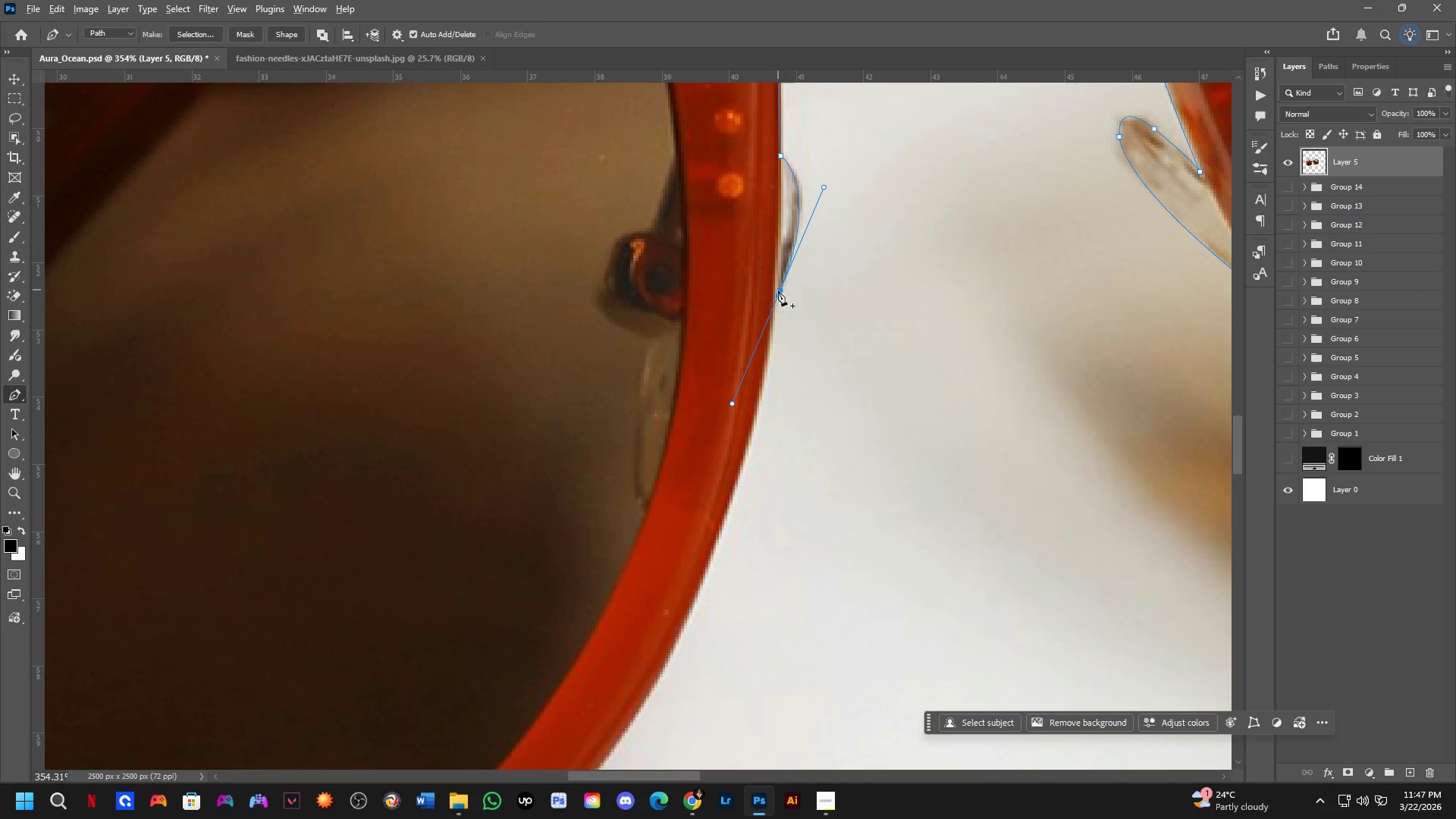 
left_click_drag(start_coordinate=[656, 648], to_coordinate=[758, 420])
 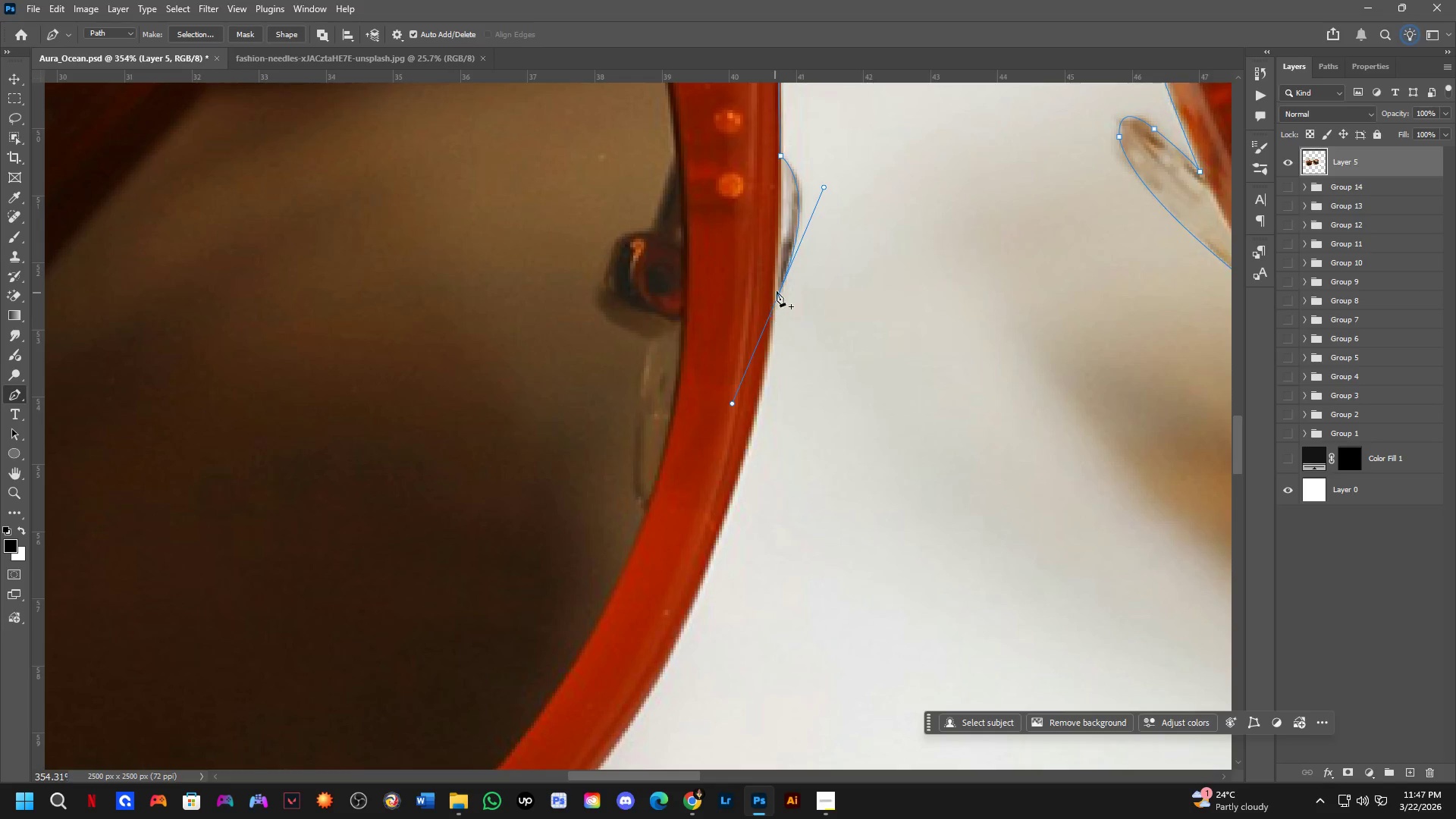 
hold_key(key=AltLeft, duration=0.7)
left_click([780, 296])
 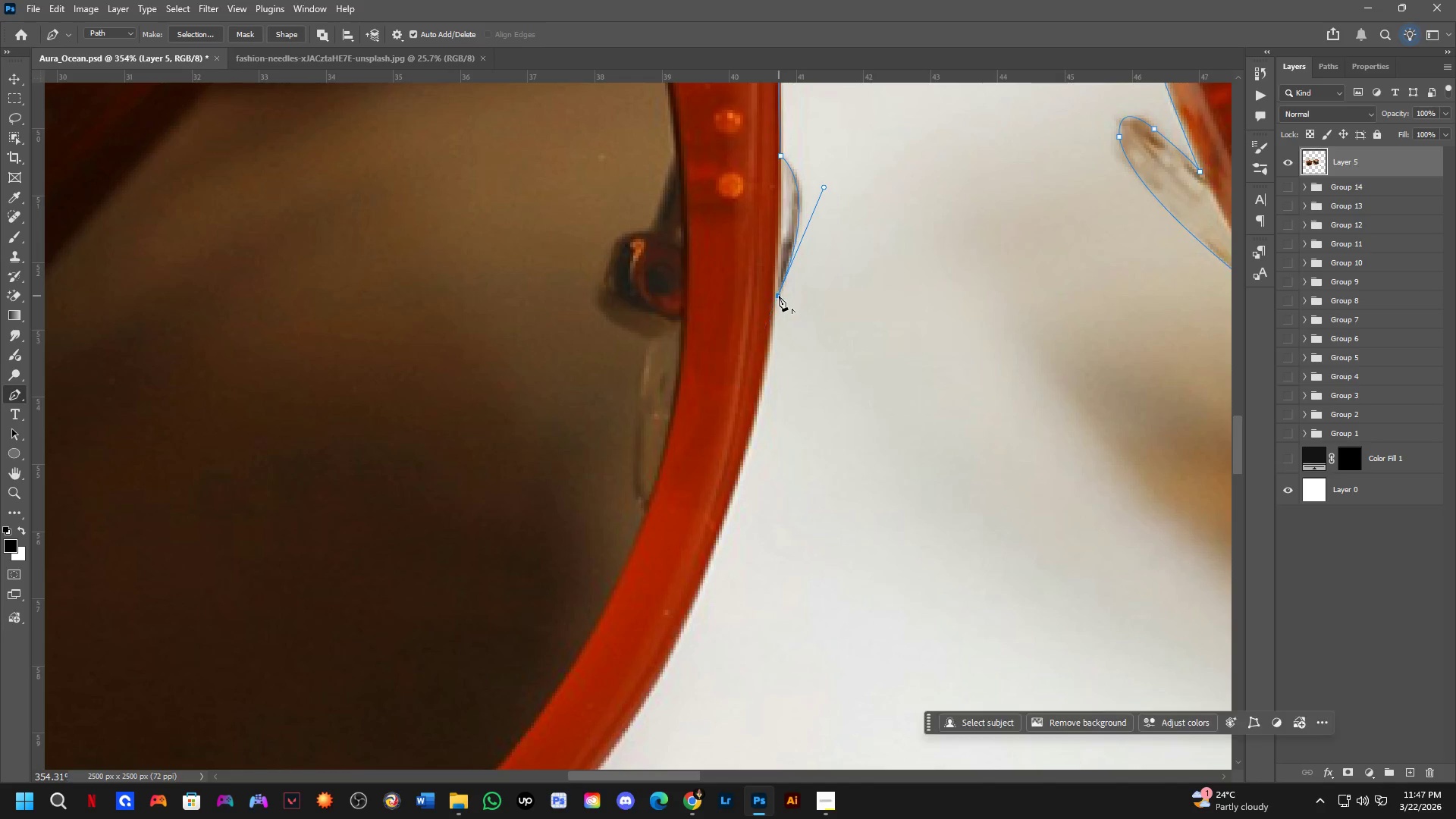 
key(Shift+ShiftLeft)
 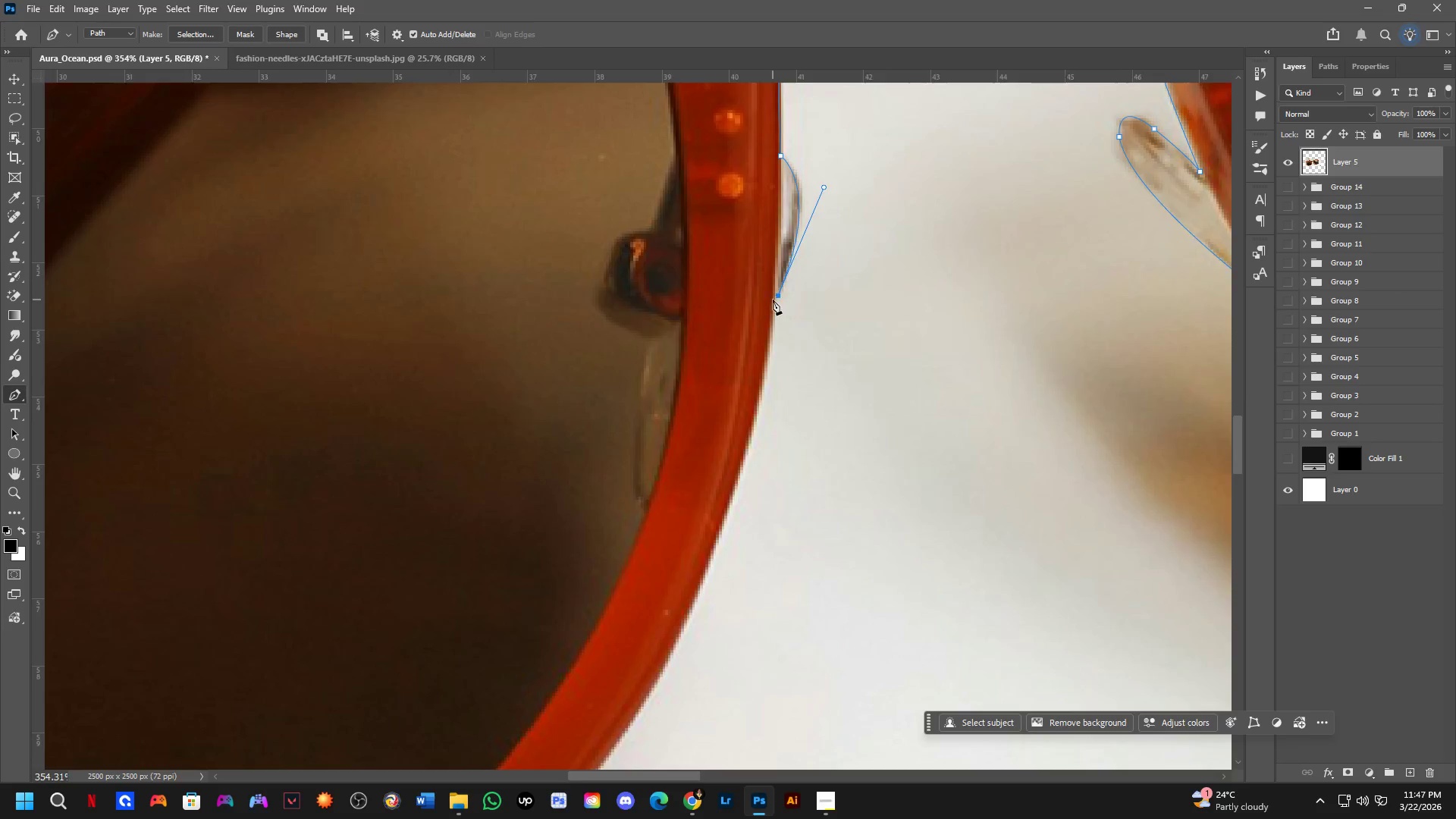 
scroll: coordinate [772, 300], scroll_direction: up, amount: 2.0
 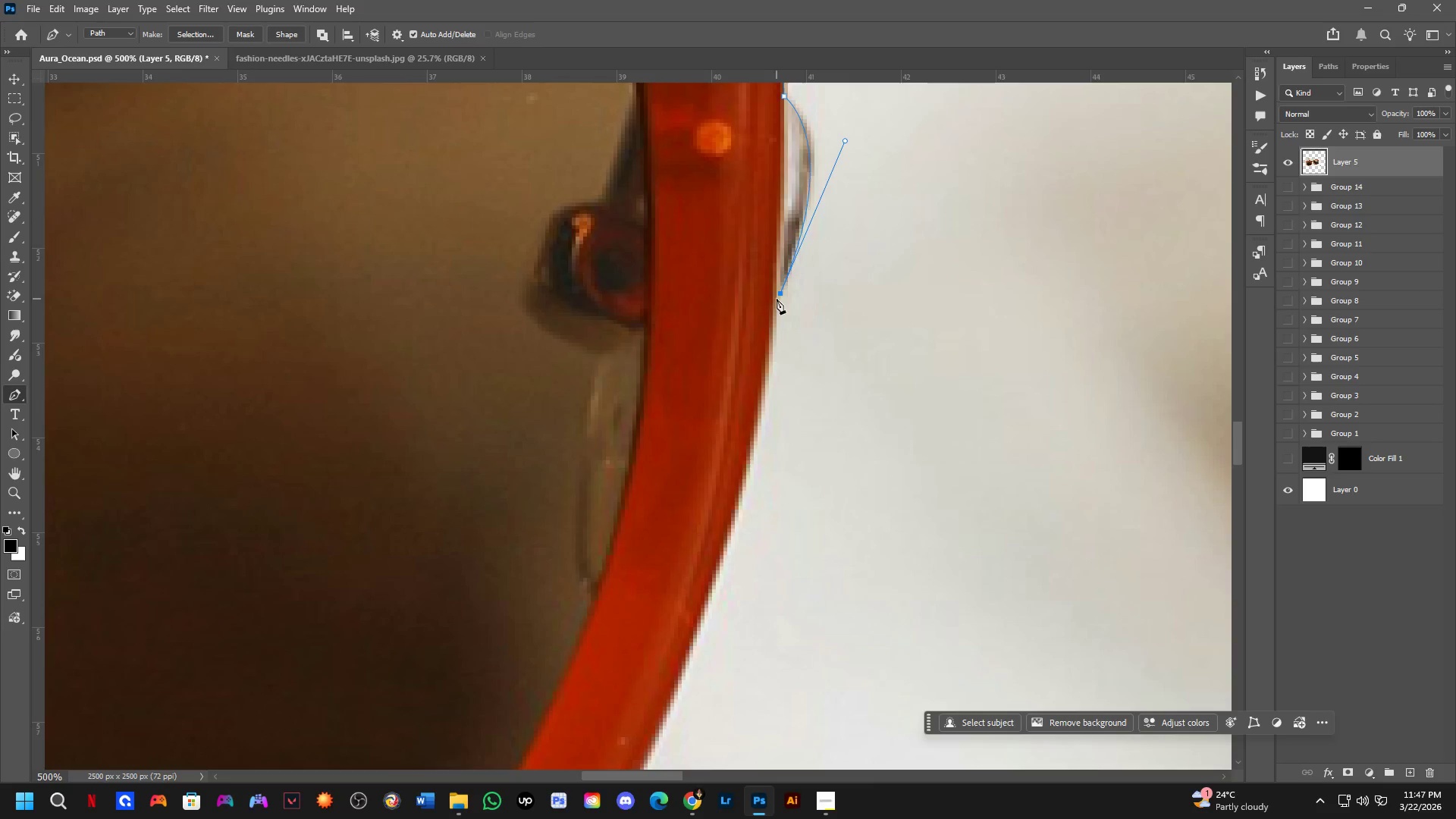 
hold_key(key=ControlLeft, duration=1.05)
left_click_drag(start_coordinate=[780, 292], to_coordinate=[776, 299])
 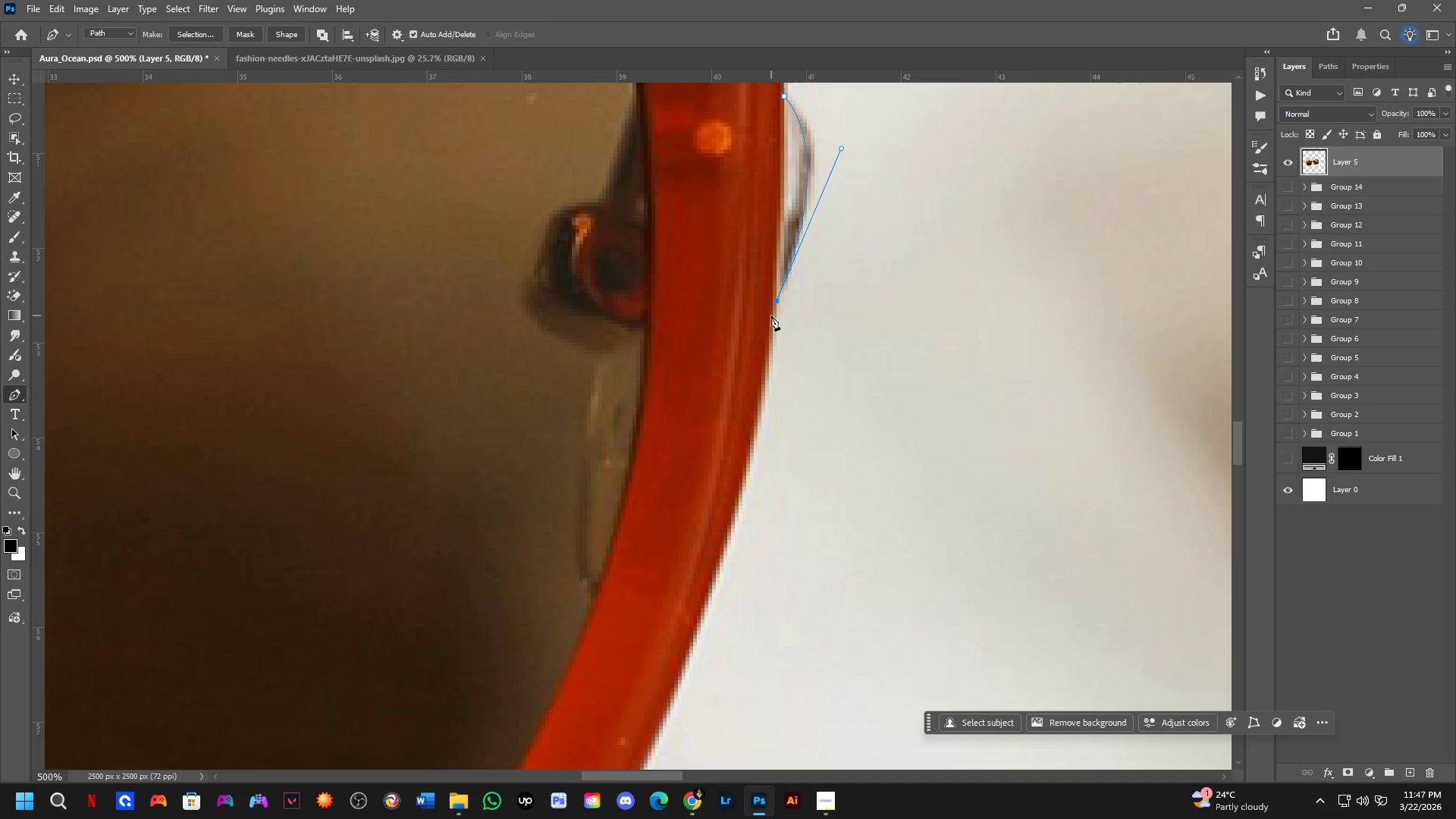 
scroll: coordinate [771, 315], scroll_direction: down, amount: 1.0
 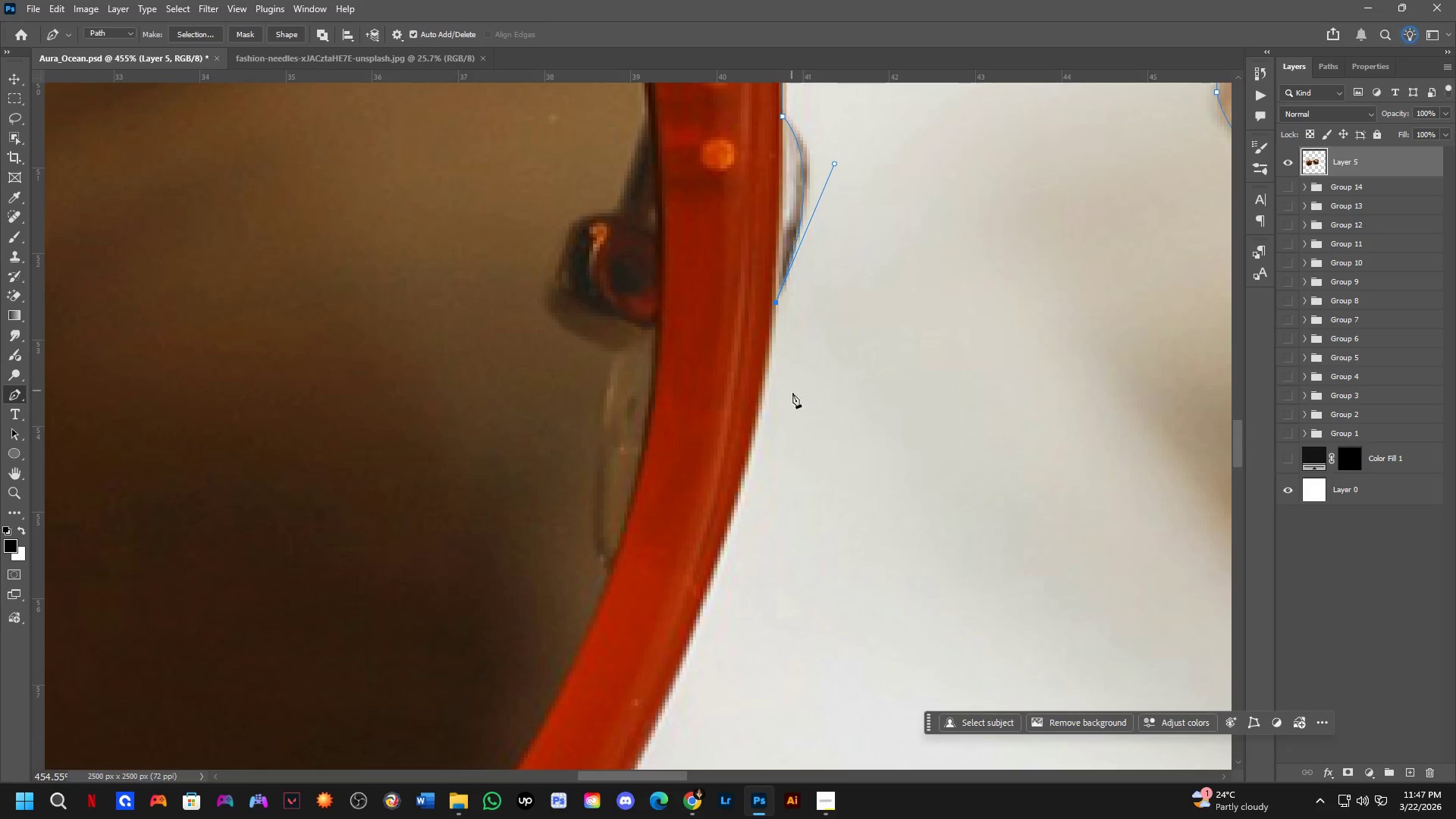 
key(Shift+ShiftLeft)
 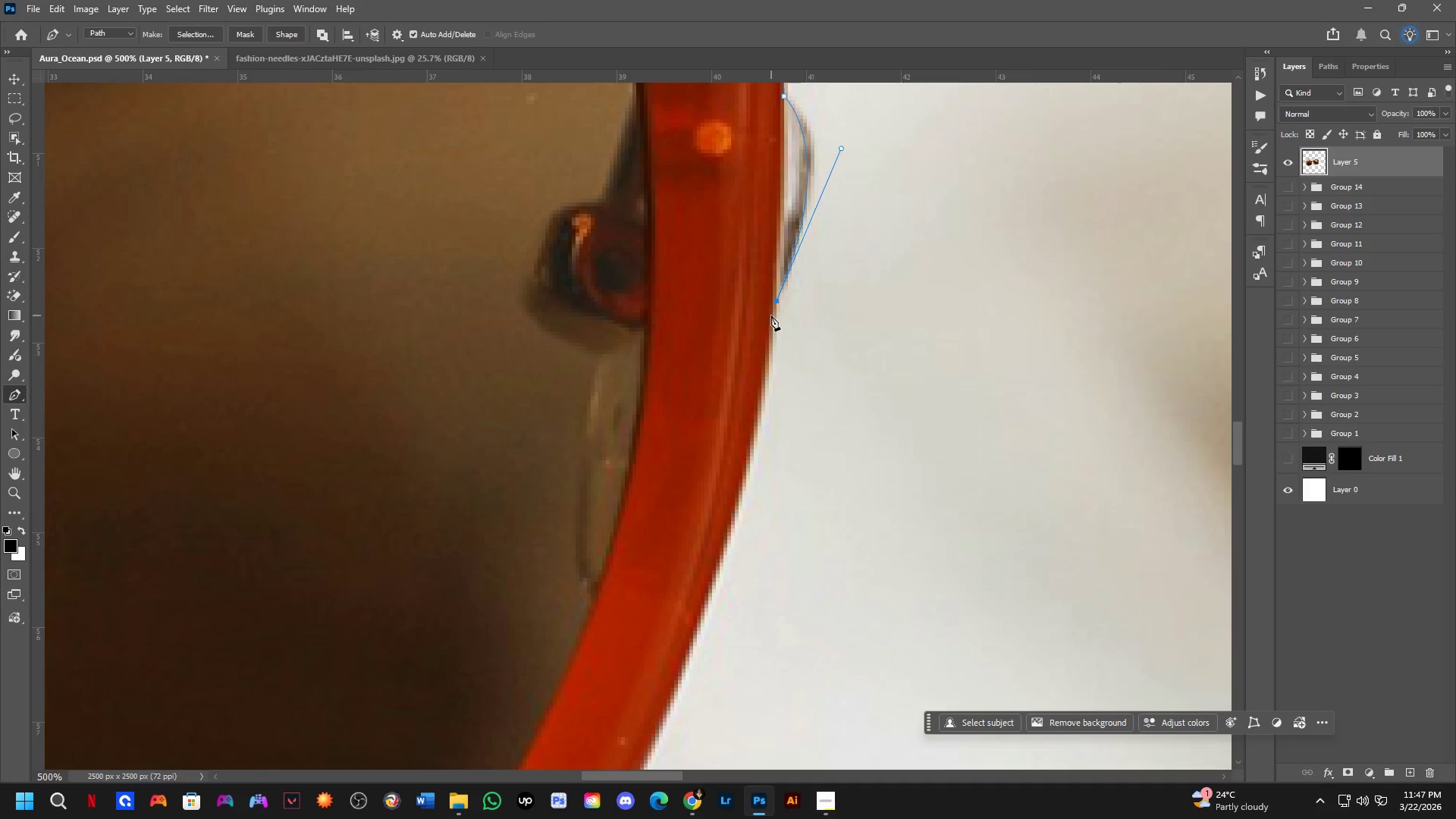 
hold_key(key=Space, duration=0.39)
 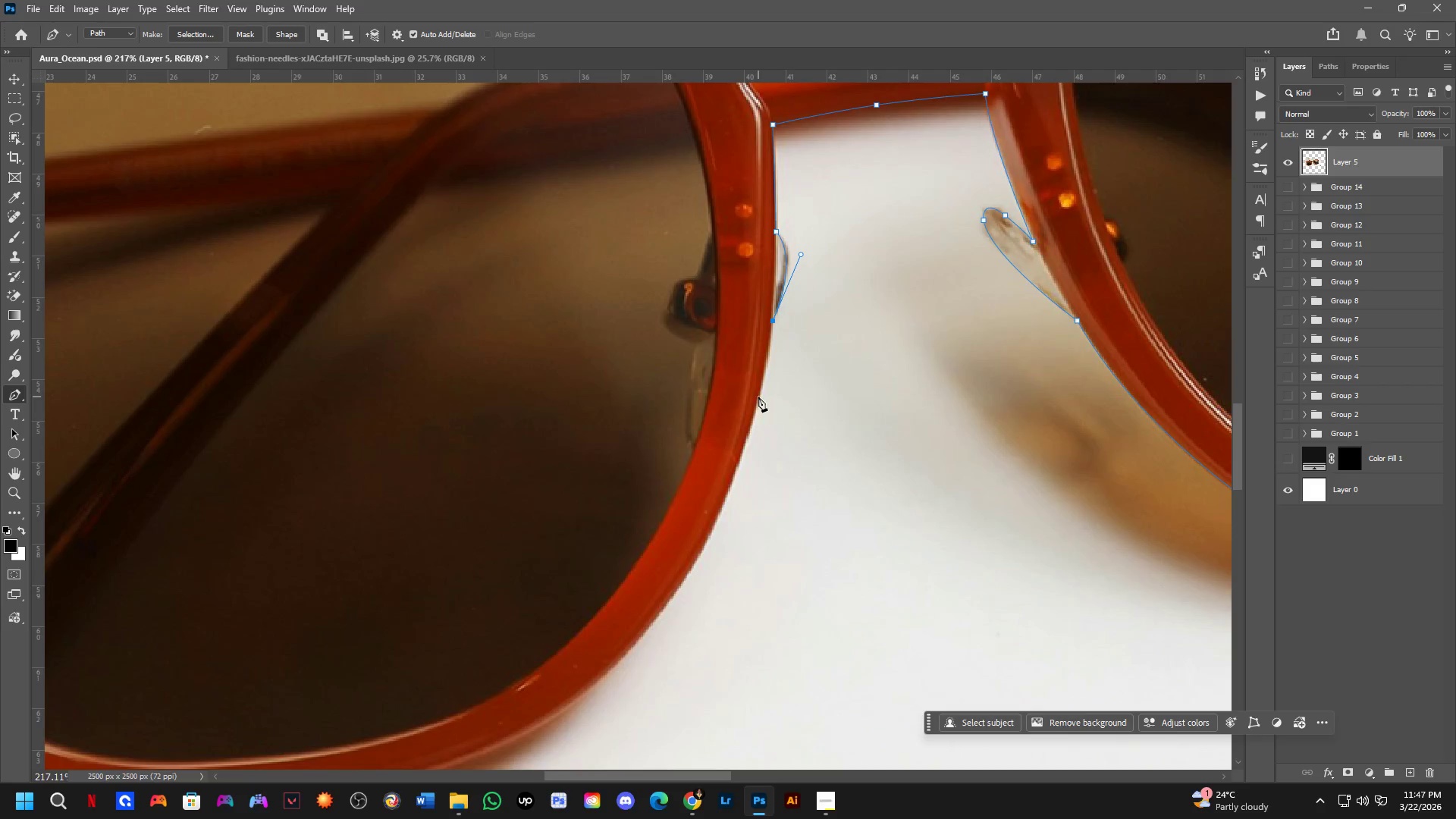 
left_click_drag(start_coordinate=[791, 399], to_coordinate=[795, 367])
 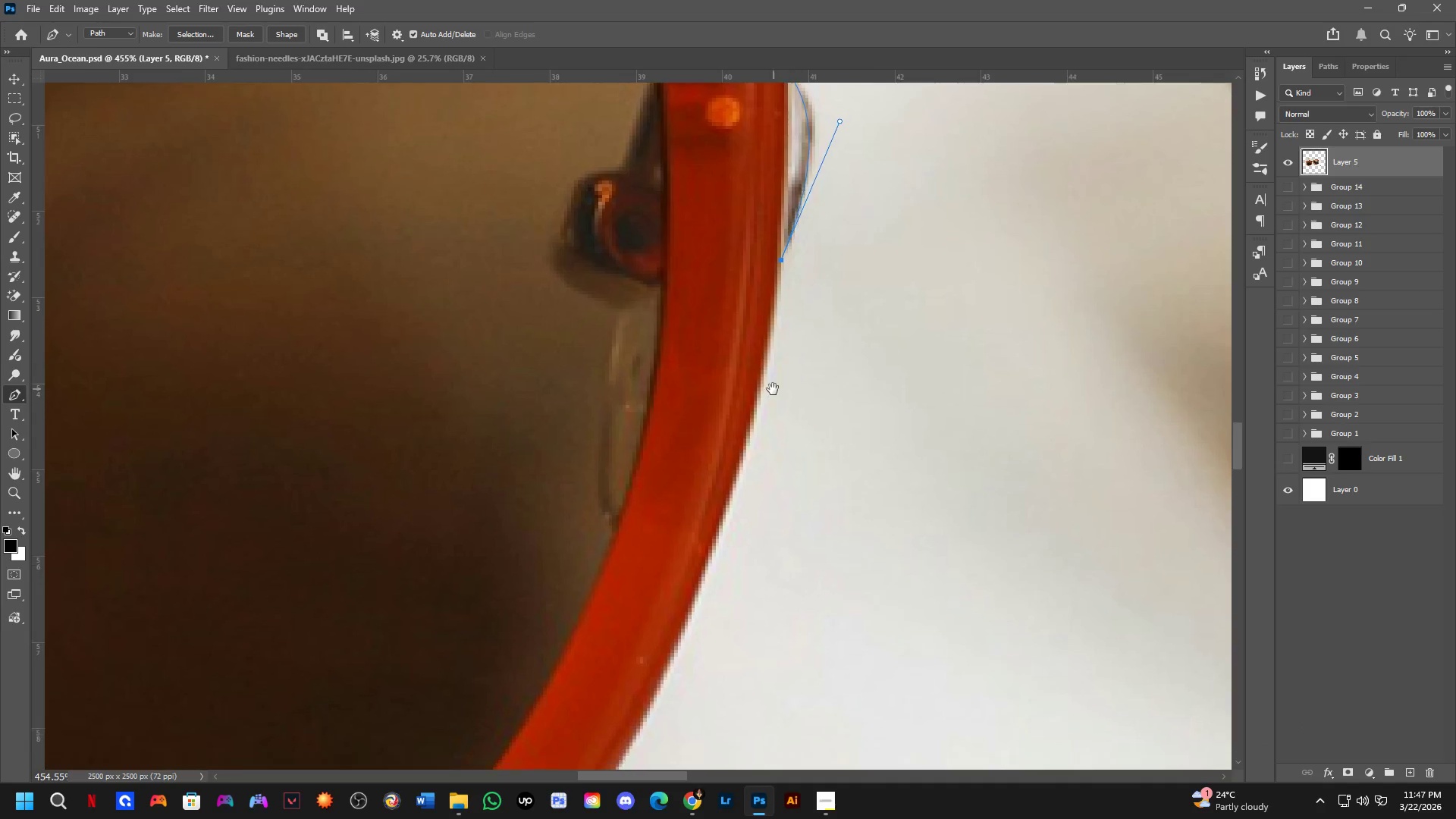 
scroll: coordinate [758, 388], scroll_direction: down, amount: 8.0
 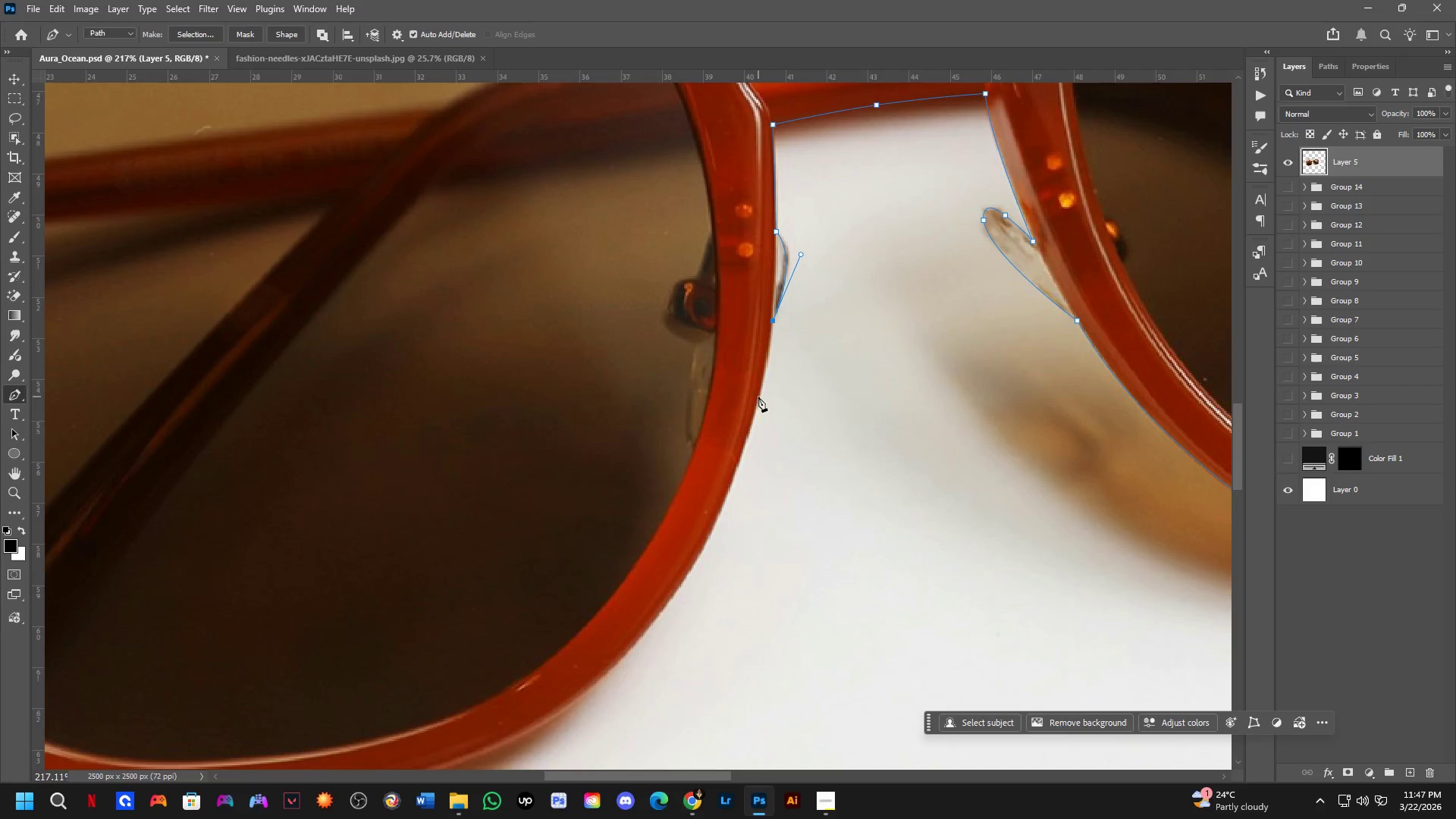 
hold_key(key=Space, duration=0.47)
 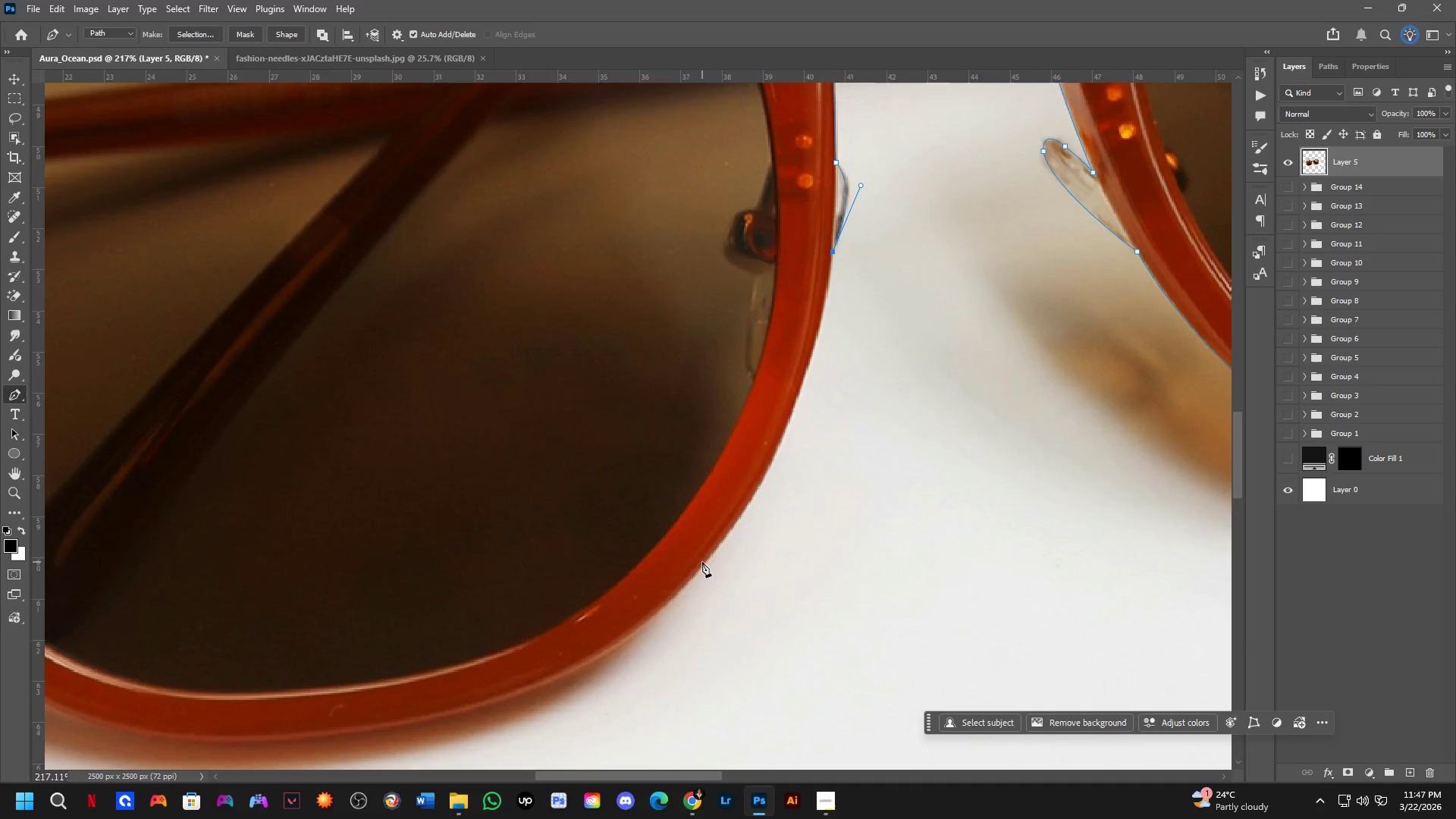 
left_click_drag(start_coordinate=[764, 478], to_coordinate=[815, 419])
 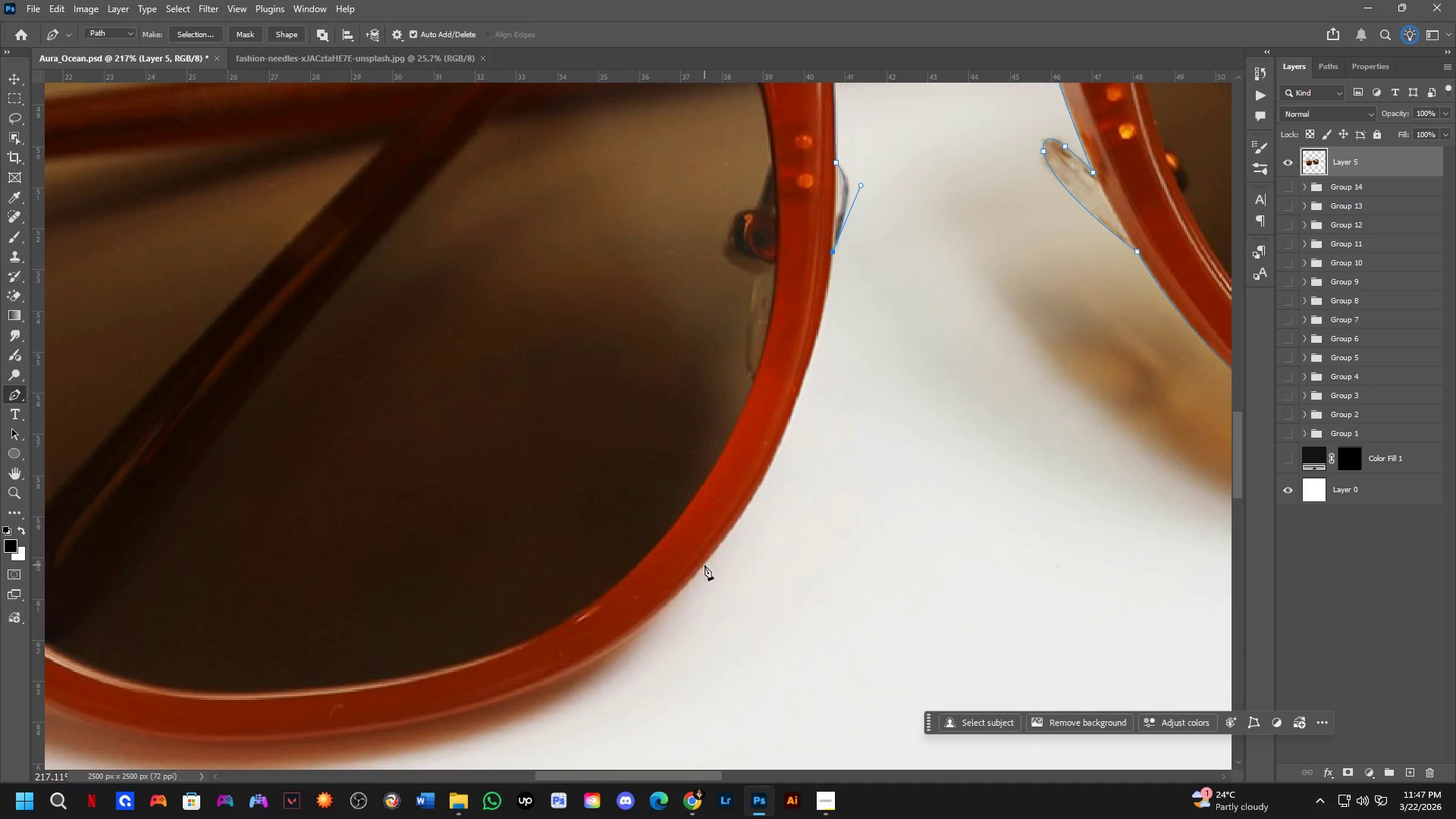 
left_click_drag(start_coordinate=[705, 566], to_coordinate=[616, 667])
 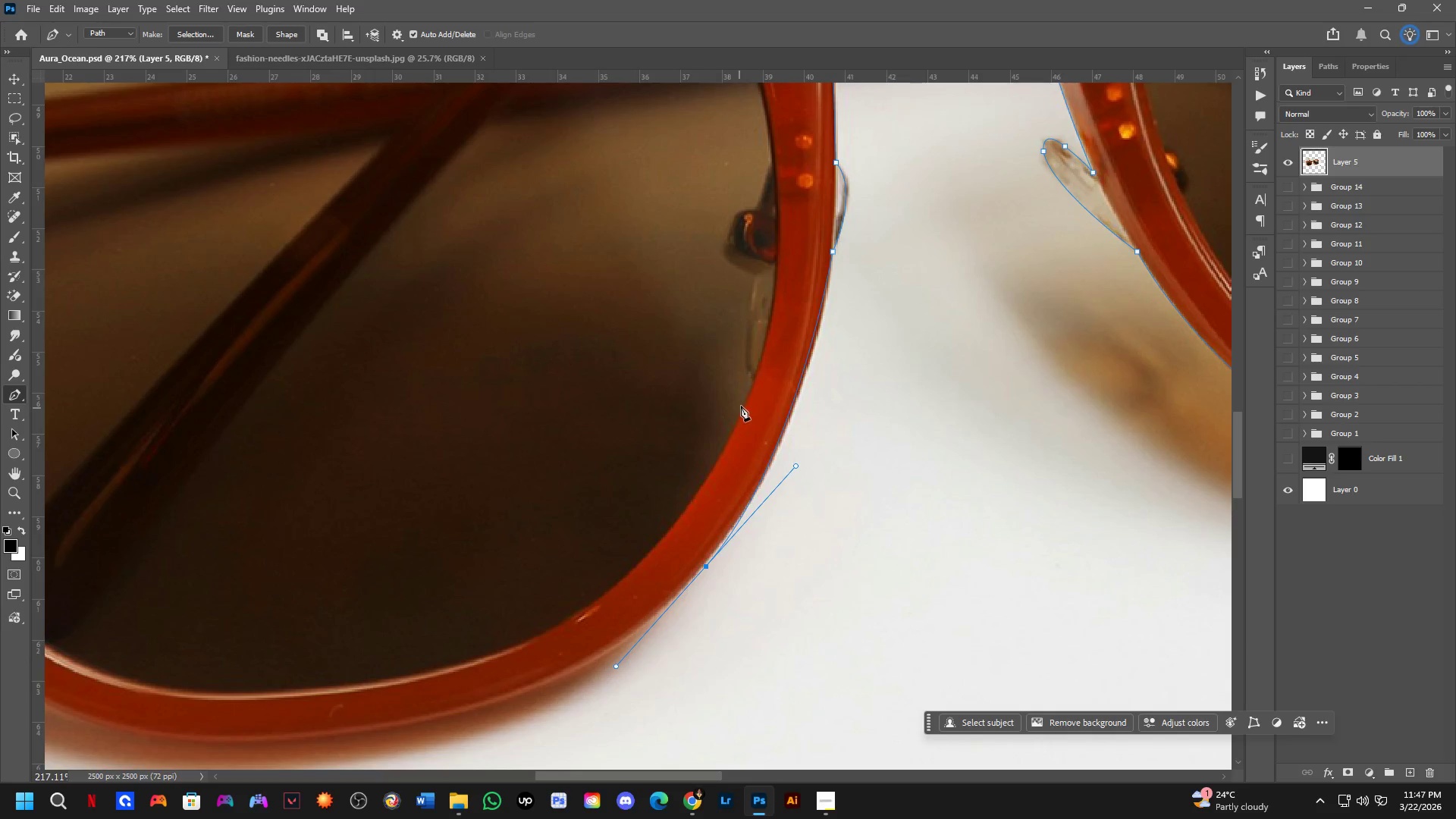 
scroll: coordinate [743, 399], scroll_direction: up, amount: 2.0
 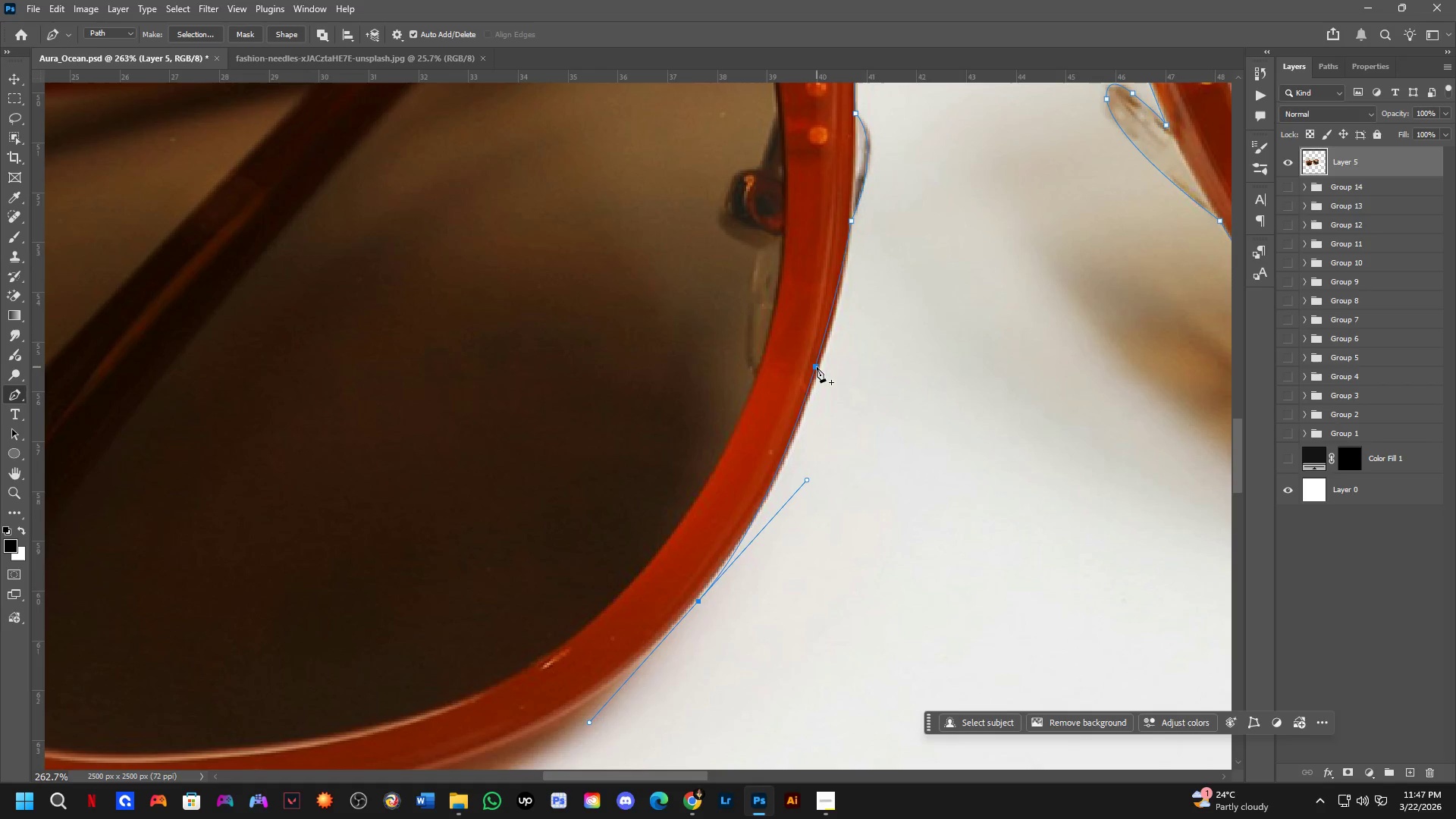 
left_click([817, 367])
 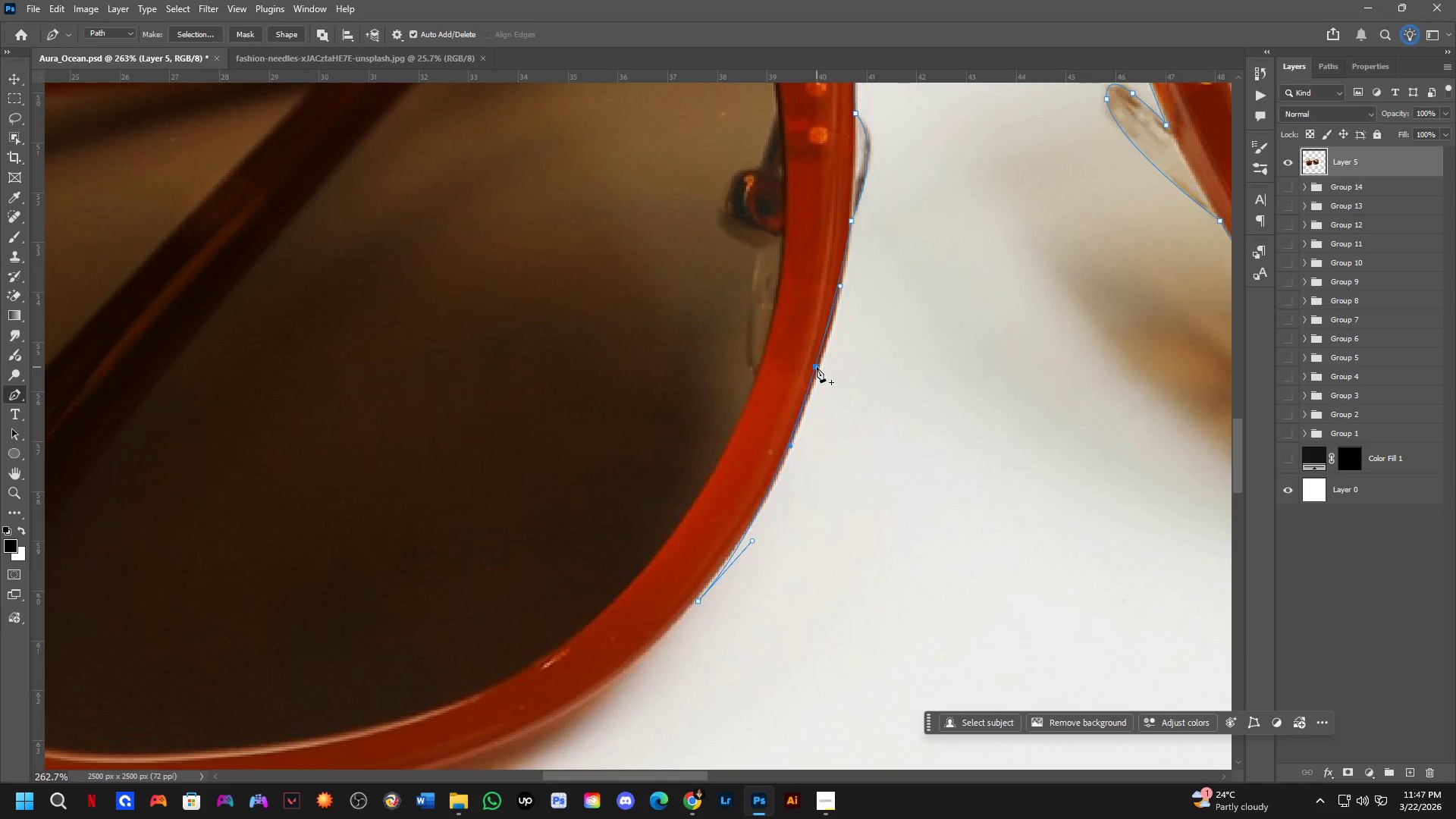 
hold_key(key=ControlLeft, duration=0.72)
left_click_drag(start_coordinate=[817, 367], to_coordinate=[819, 378])
 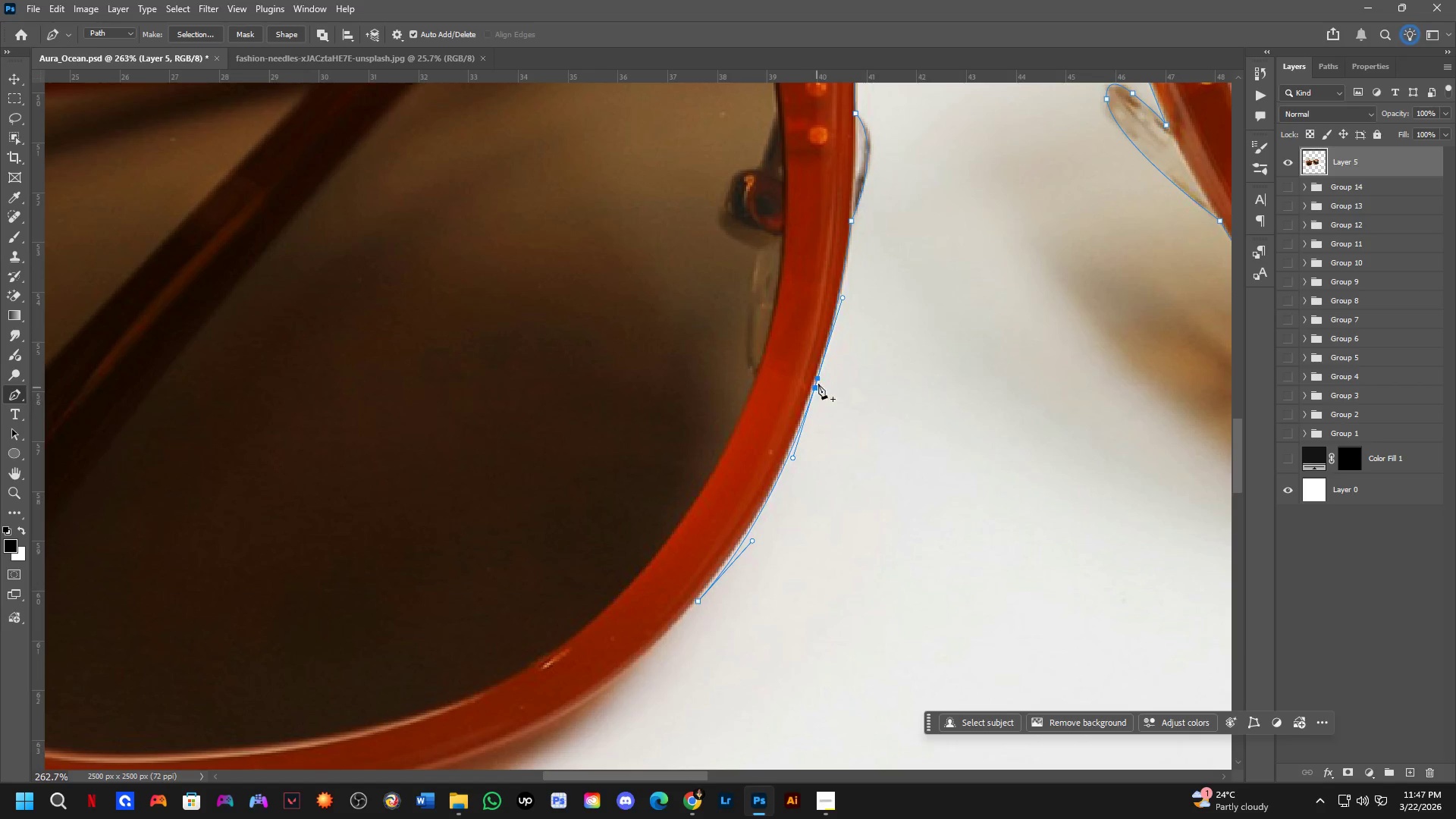 
hold_key(key=ControlLeft, duration=1.3)
left_click_drag(start_coordinate=[820, 379], to_coordinate=[817, 375])
 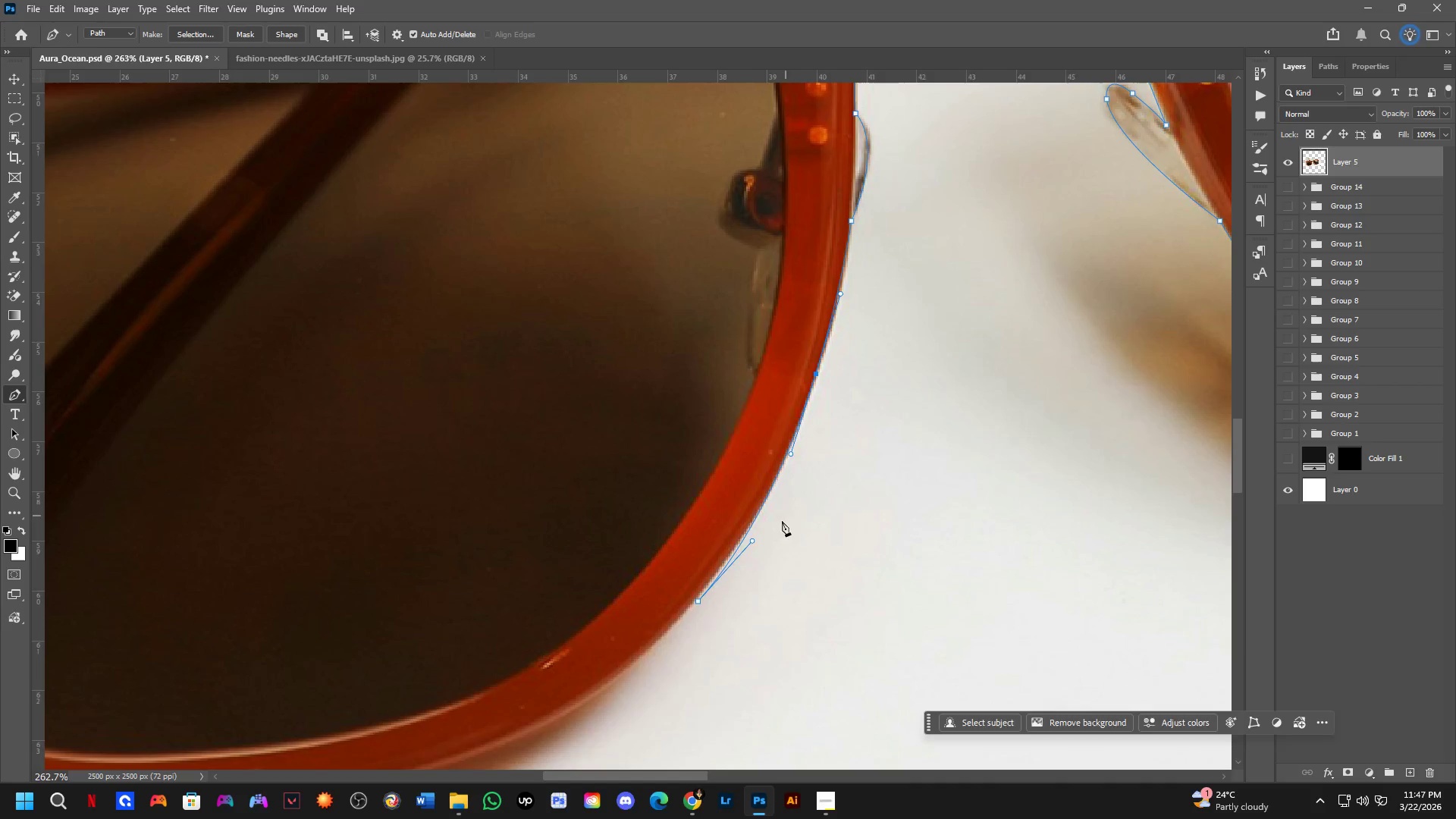 
hold_key(key=Space, duration=0.48)
 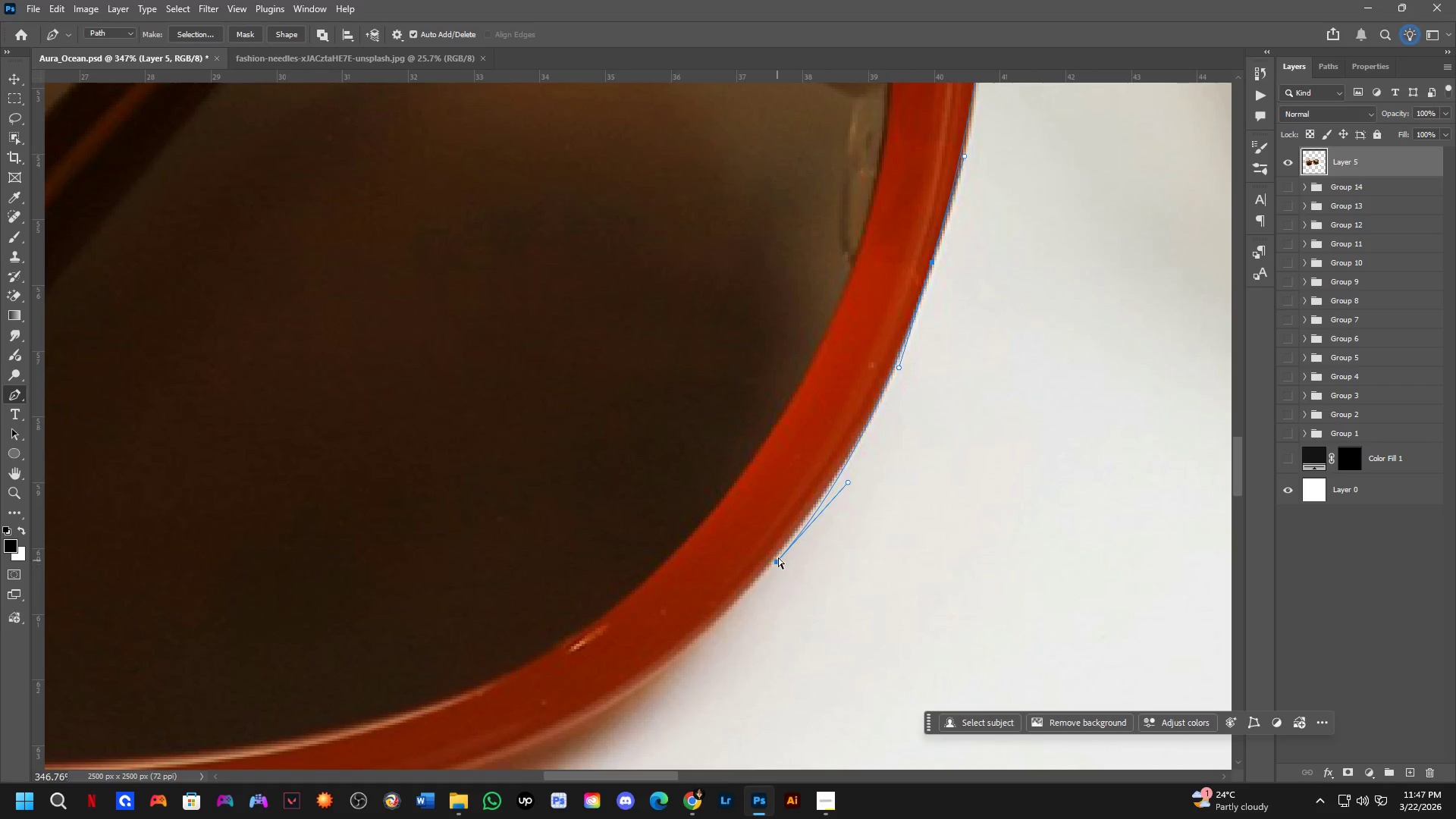 
left_click_drag(start_coordinate=[772, 529], to_coordinate=[801, 517])
 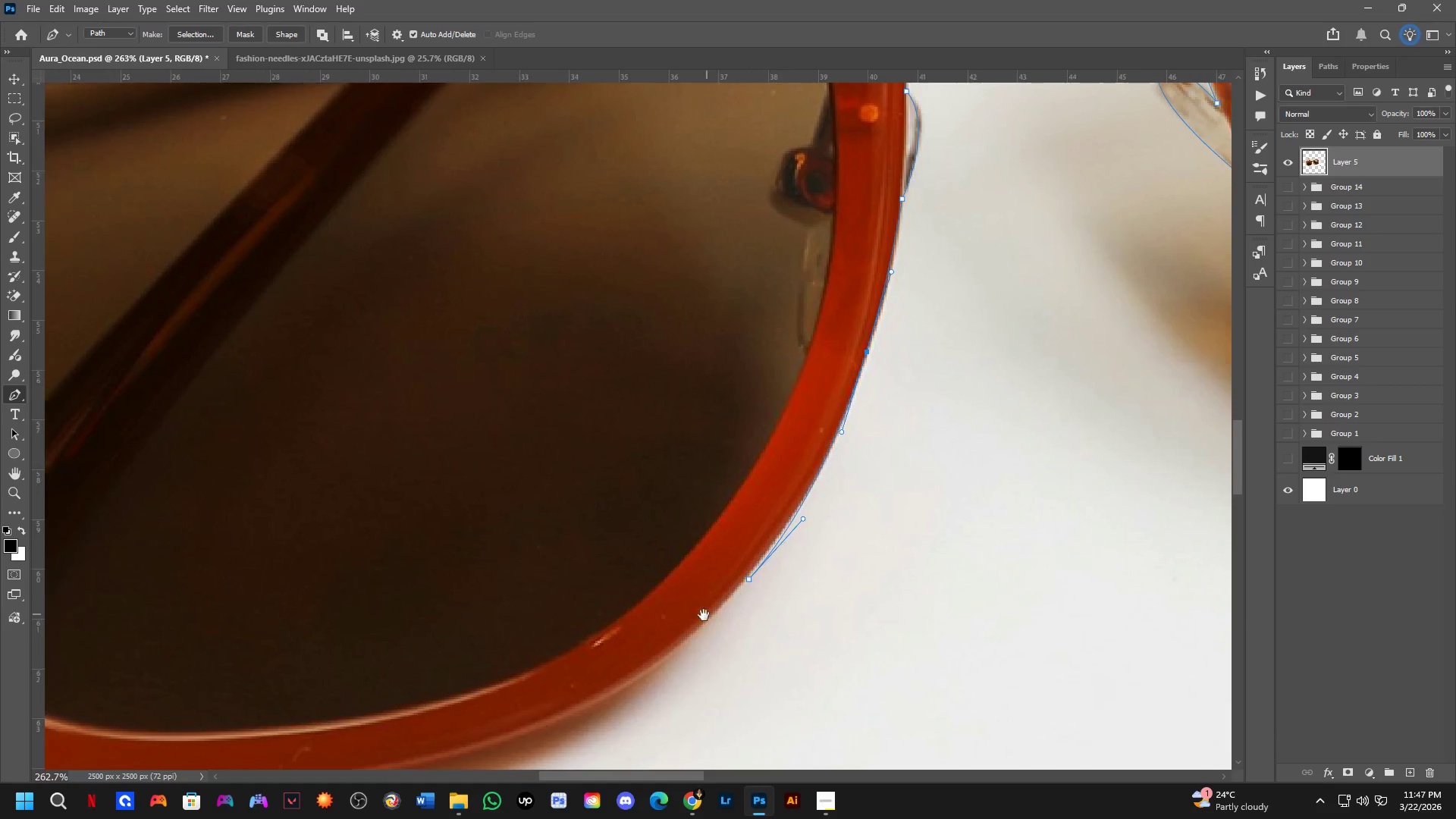 
scroll: coordinate [704, 616], scroll_direction: up, amount: 3.0
 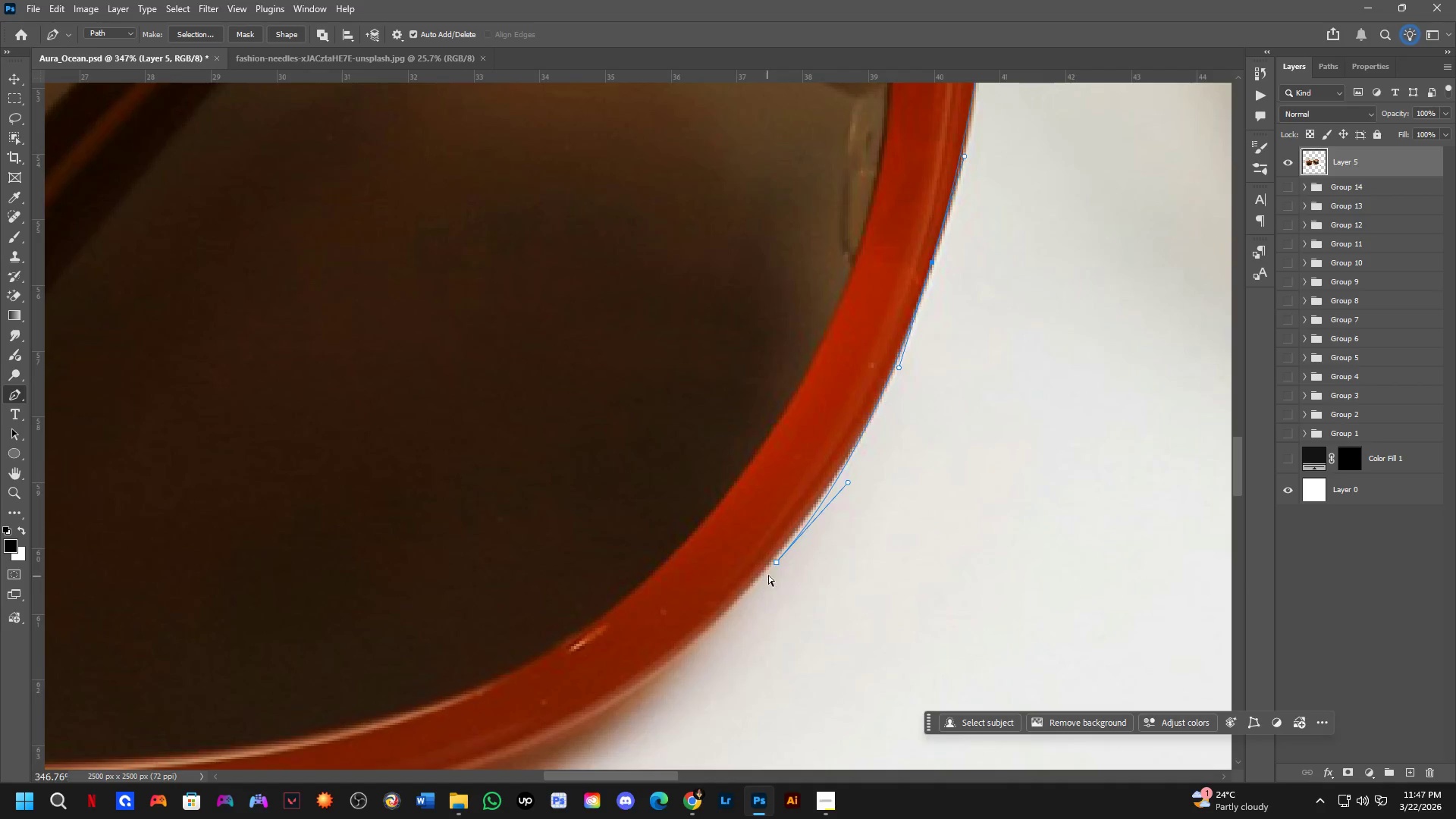 
hold_key(key=ControlLeft, duration=1.5)
left_click_drag(start_coordinate=[779, 560], to_coordinate=[771, 560])
 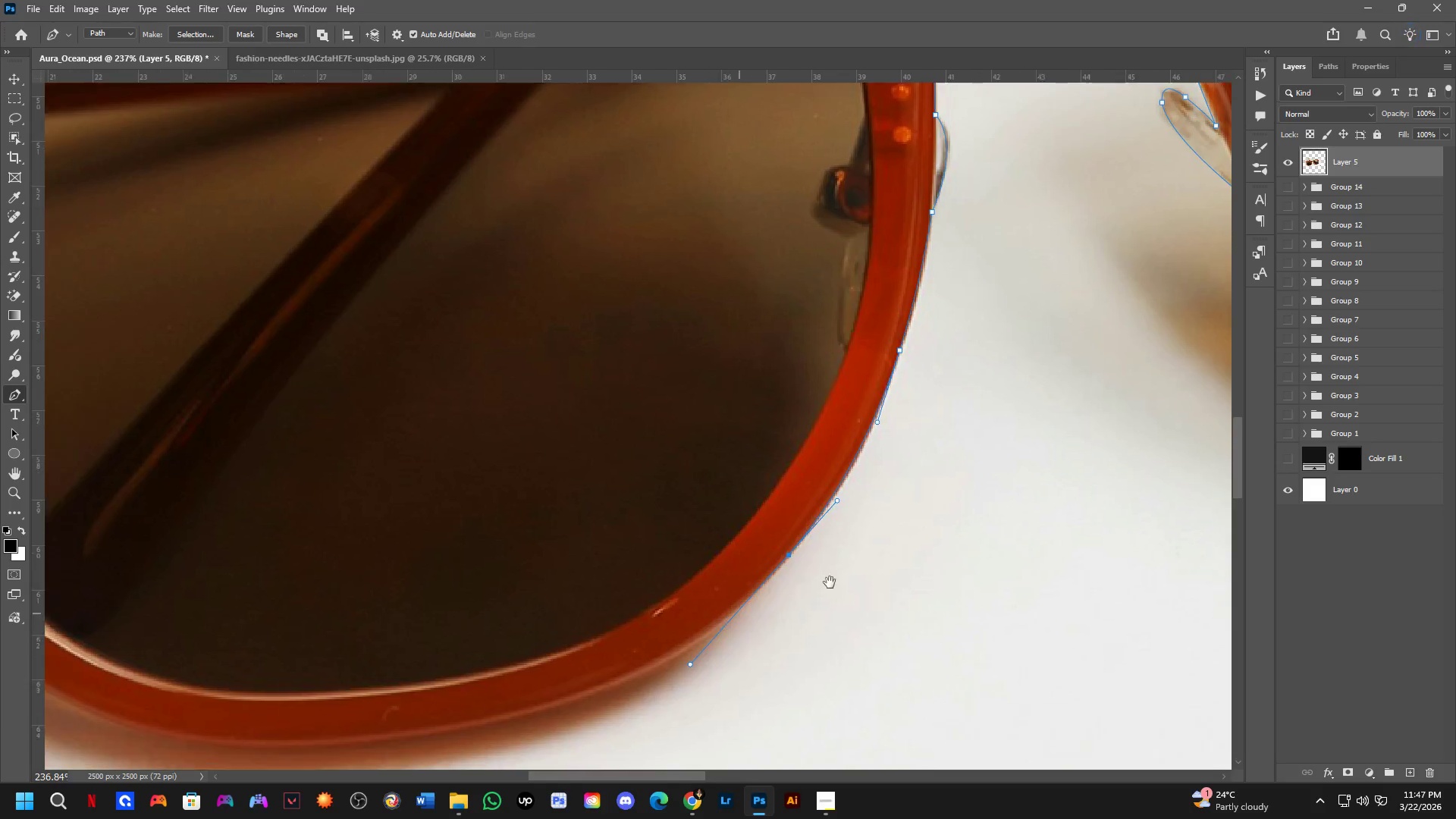 
key(Control+ControlLeft)
 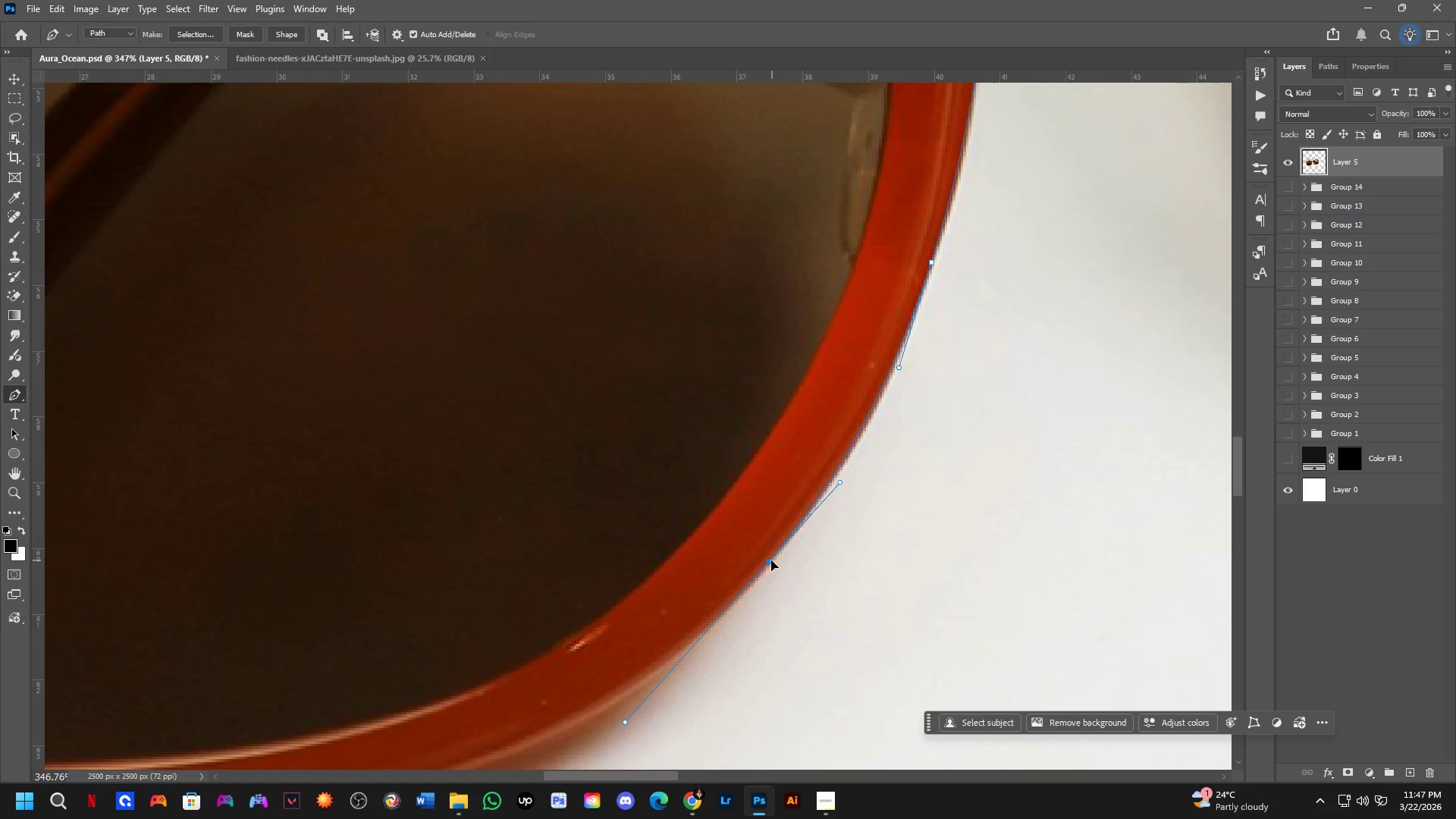 
key(Control+ControlLeft)
 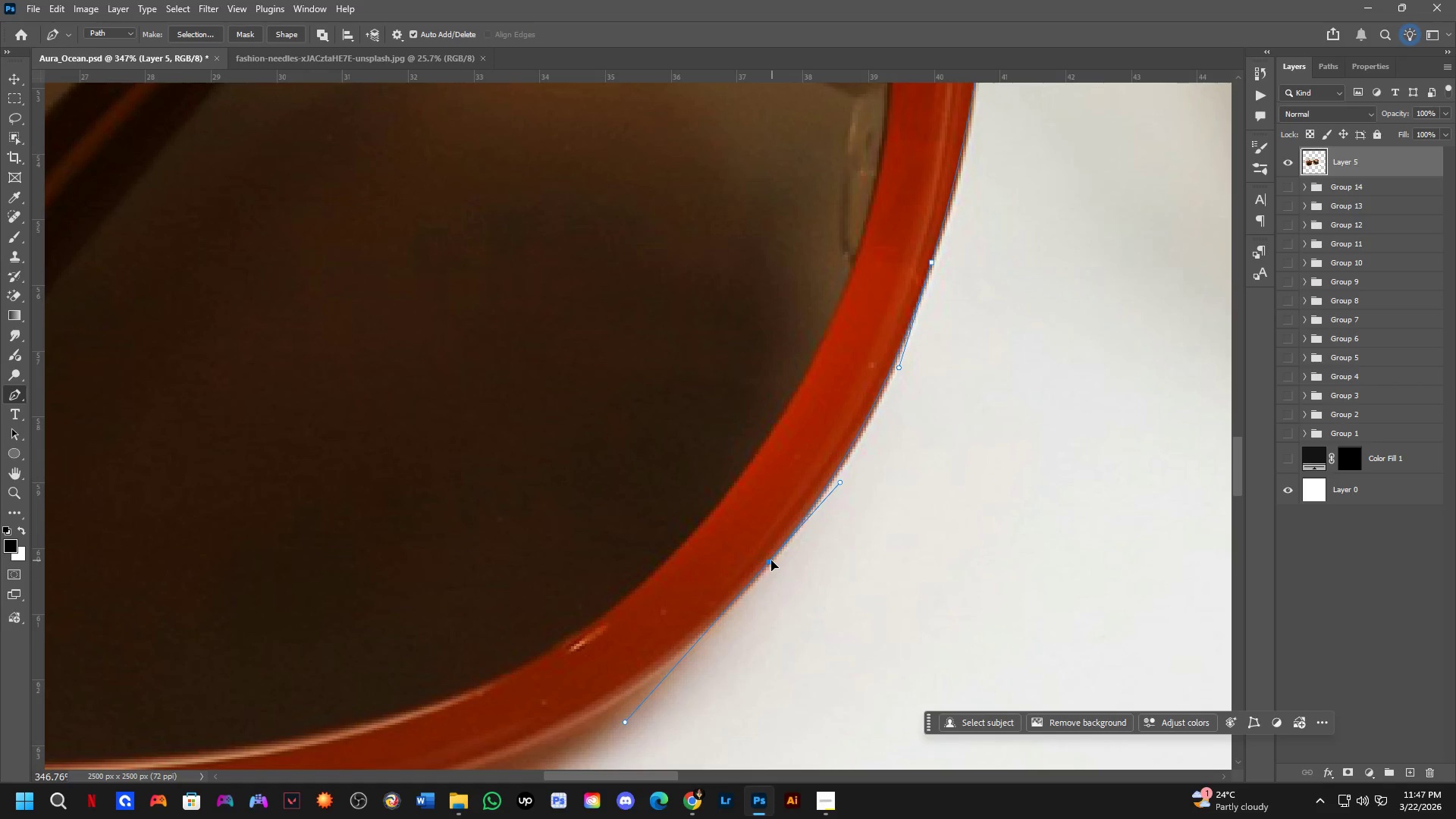 
key(Control+ControlLeft)
 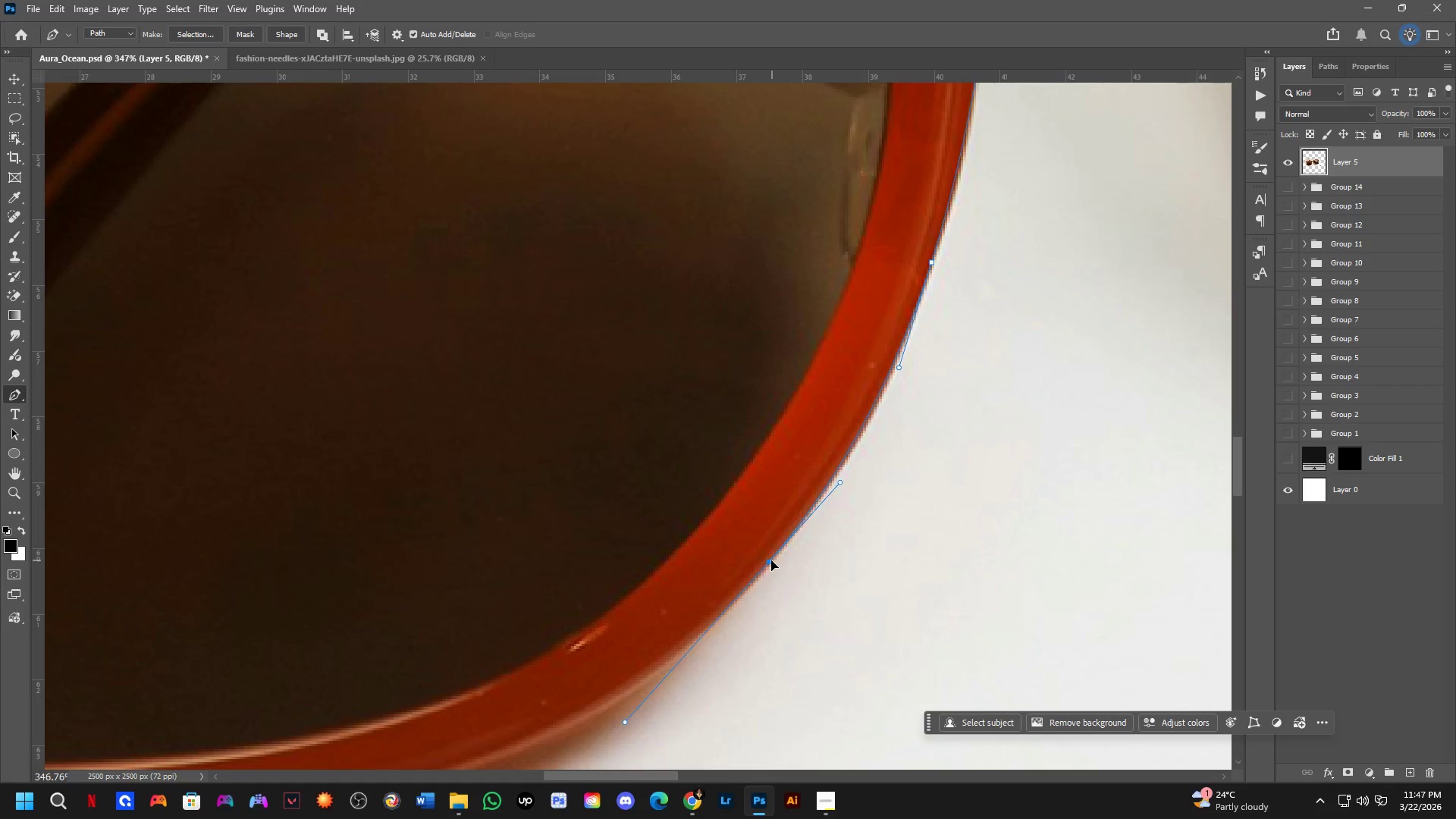 
key(Control+ControlLeft)
 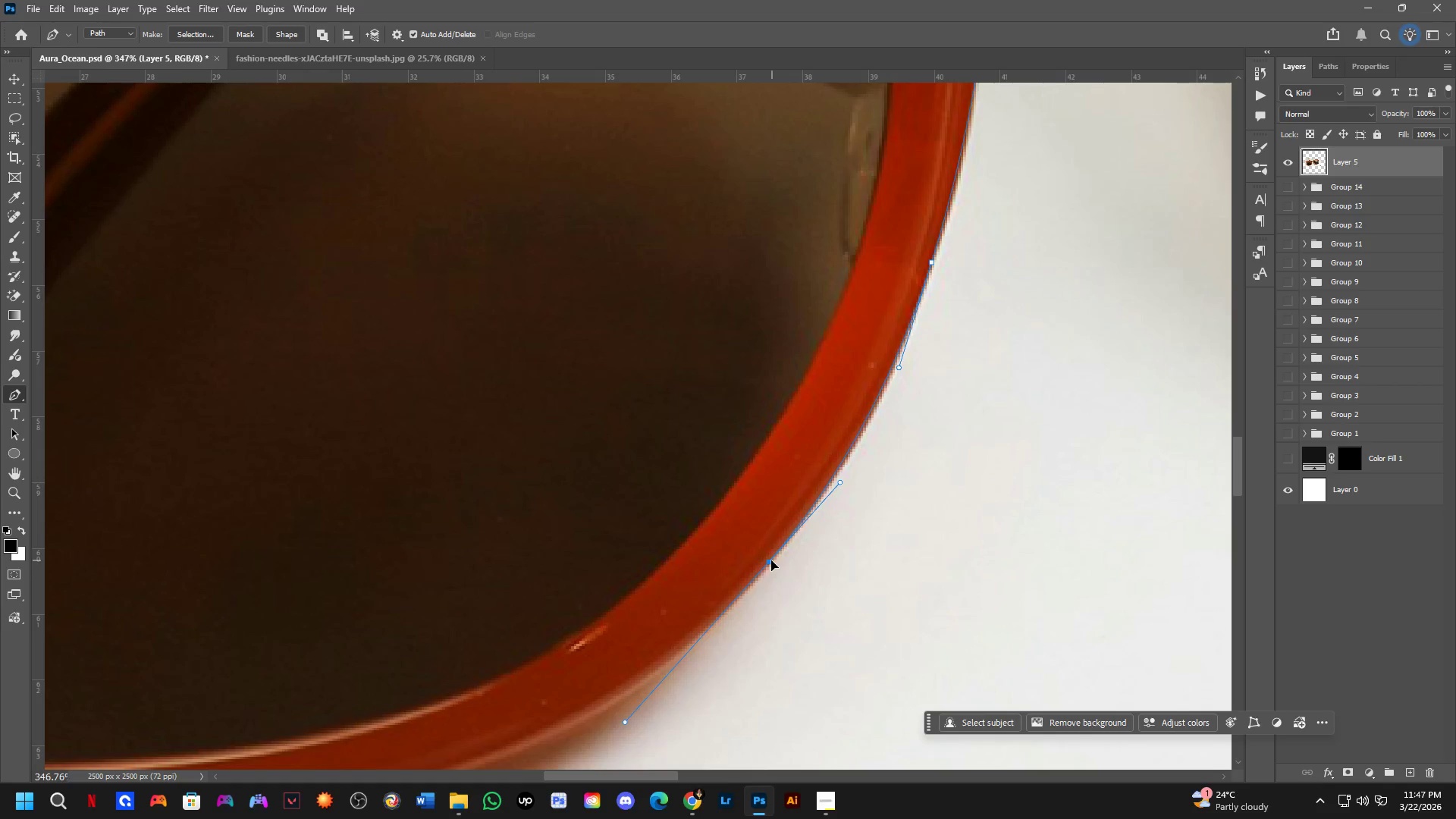 
key(Control+ControlLeft)
 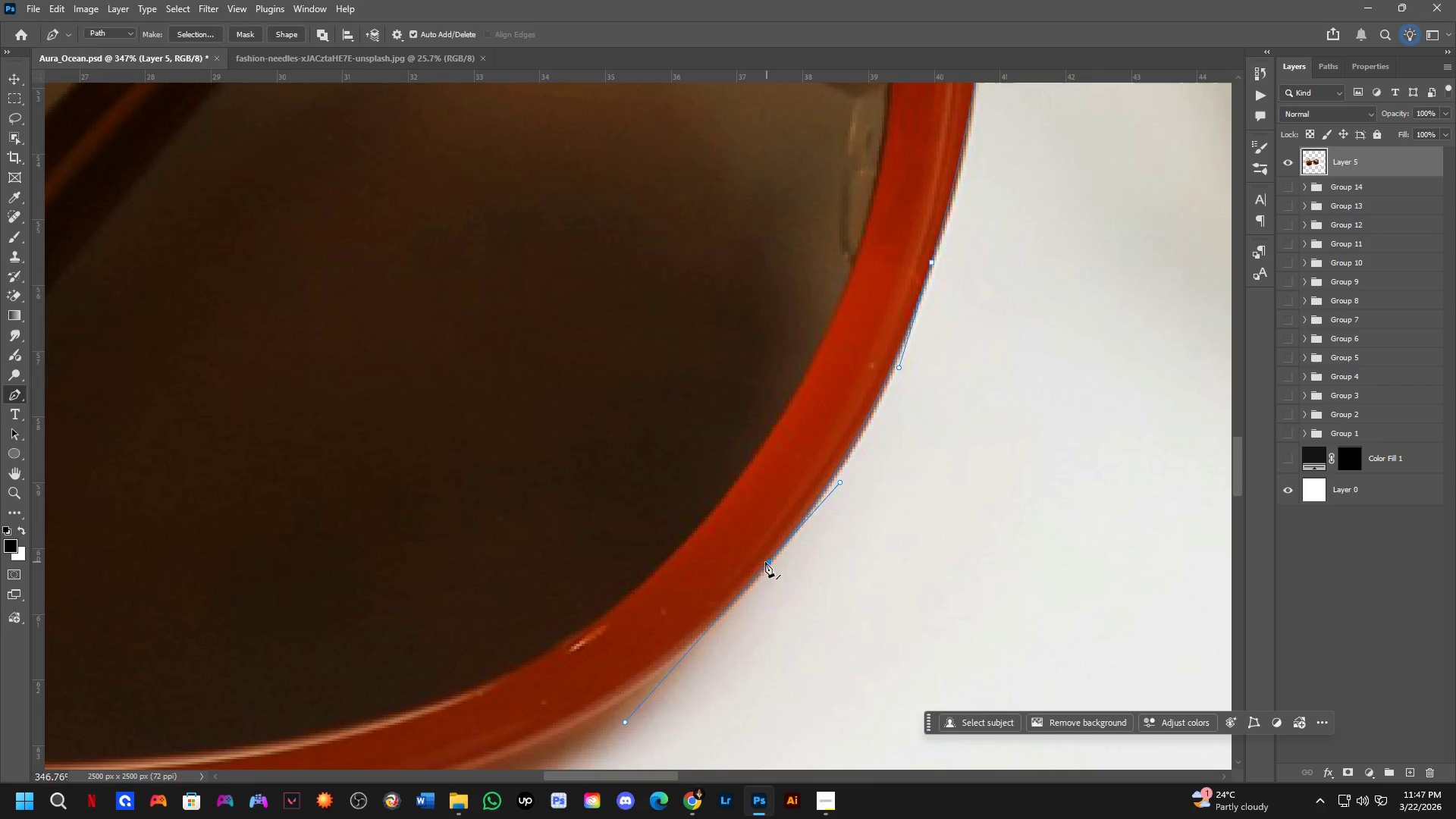 
key(Control+ControlLeft)
 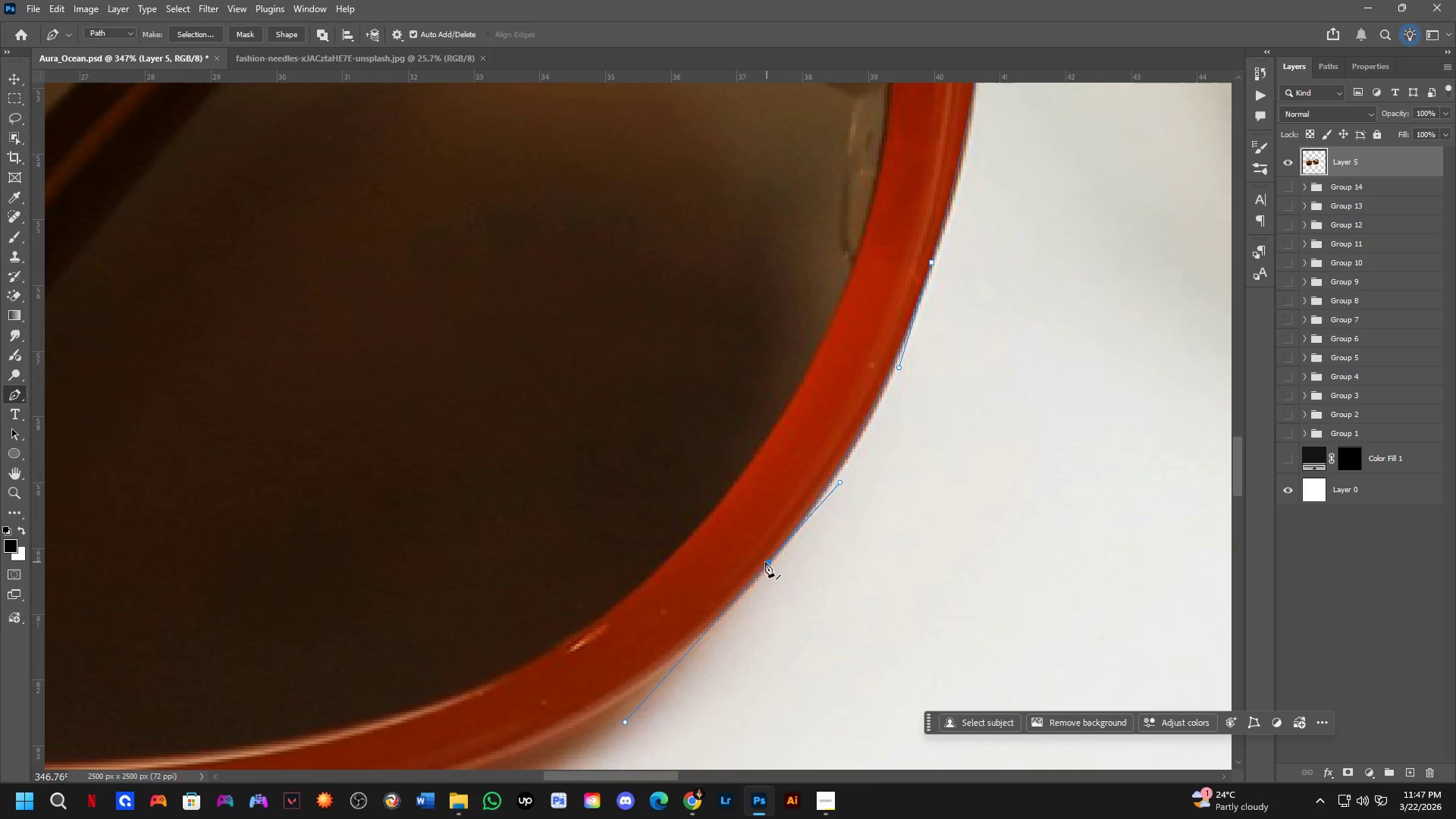 
key(Control+ControlLeft)
 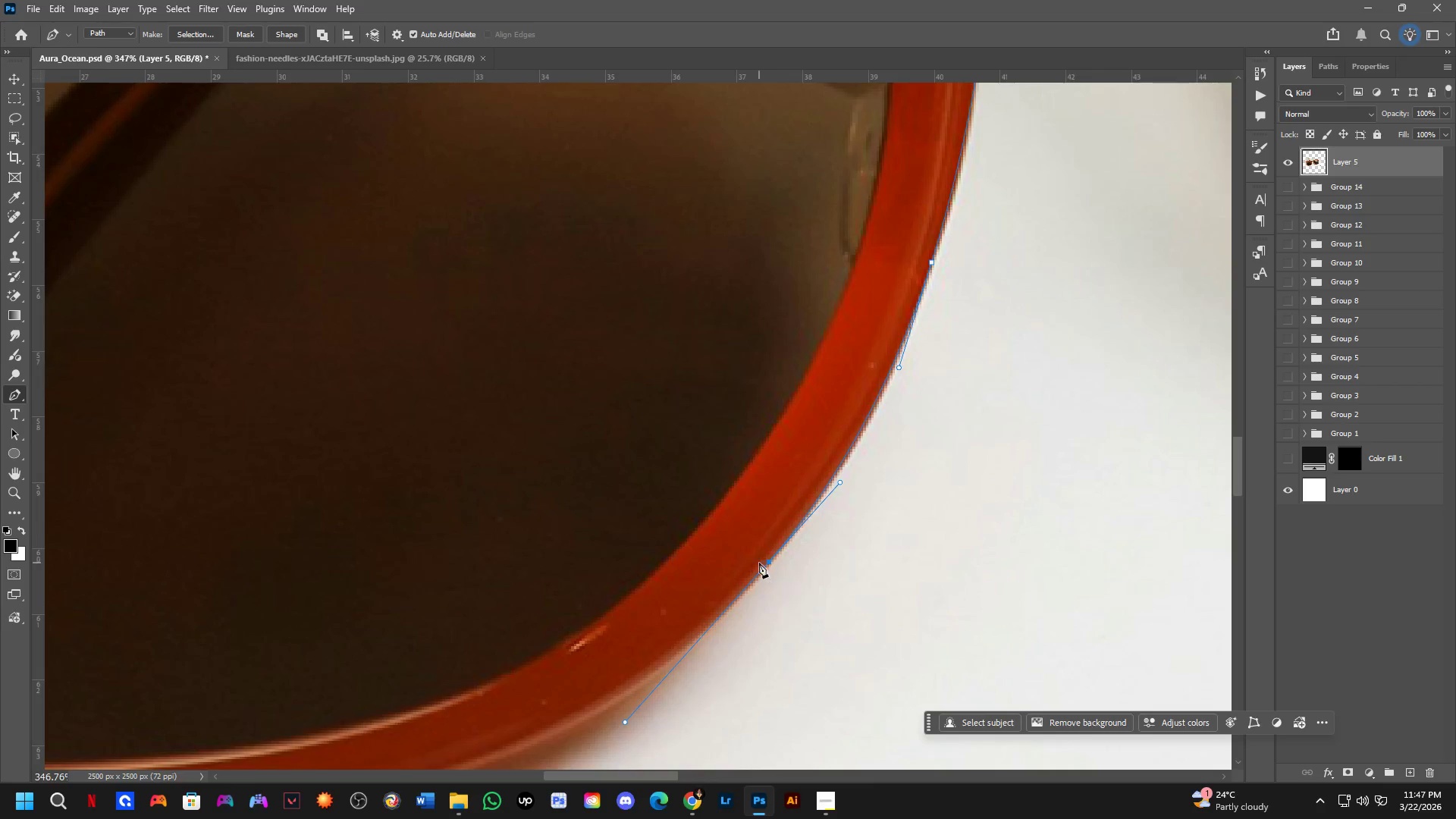 
scroll: coordinate [759, 563], scroll_direction: down, amount: 4.0
 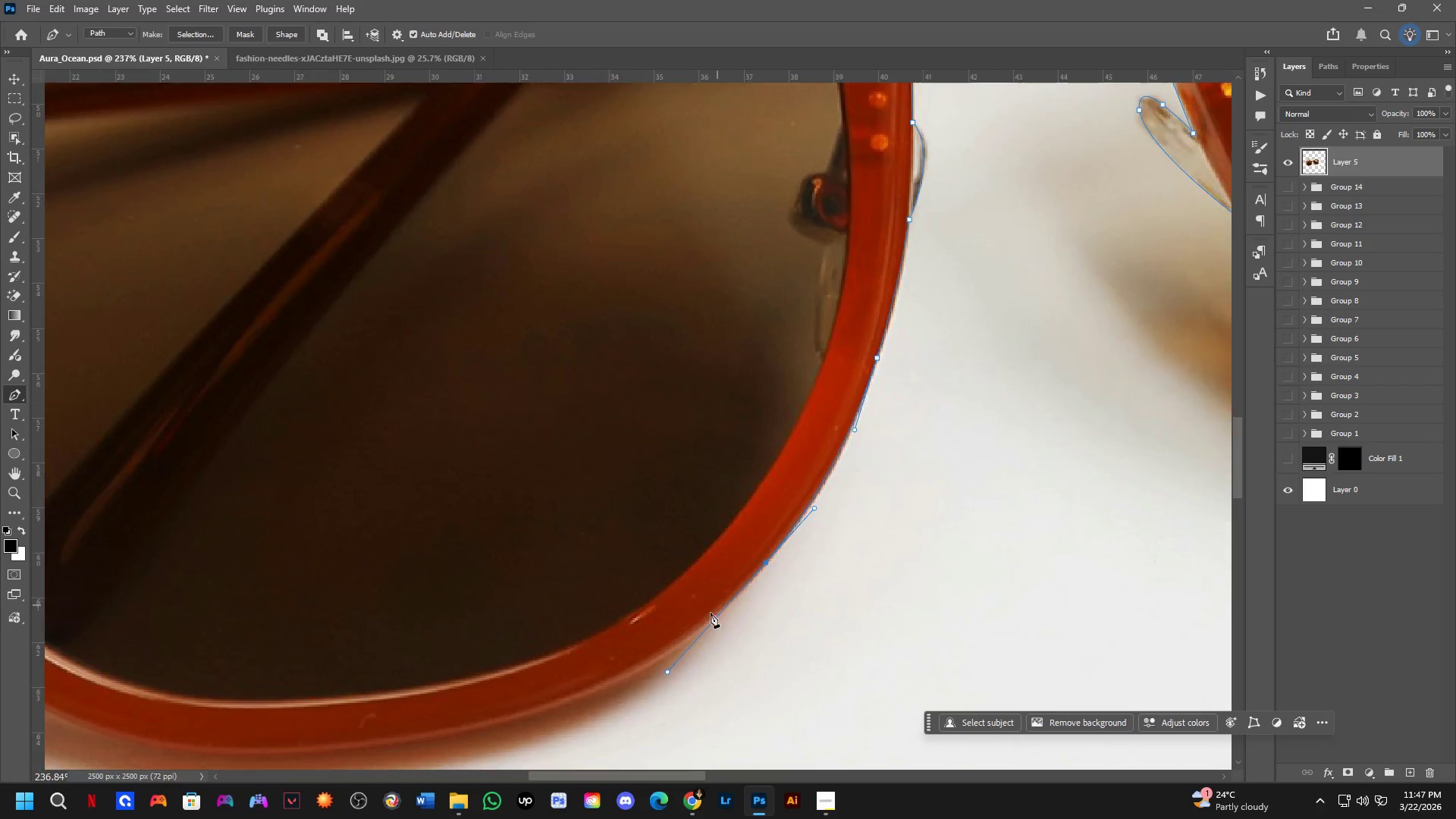 
hold_key(key=Space, duration=0.53)
 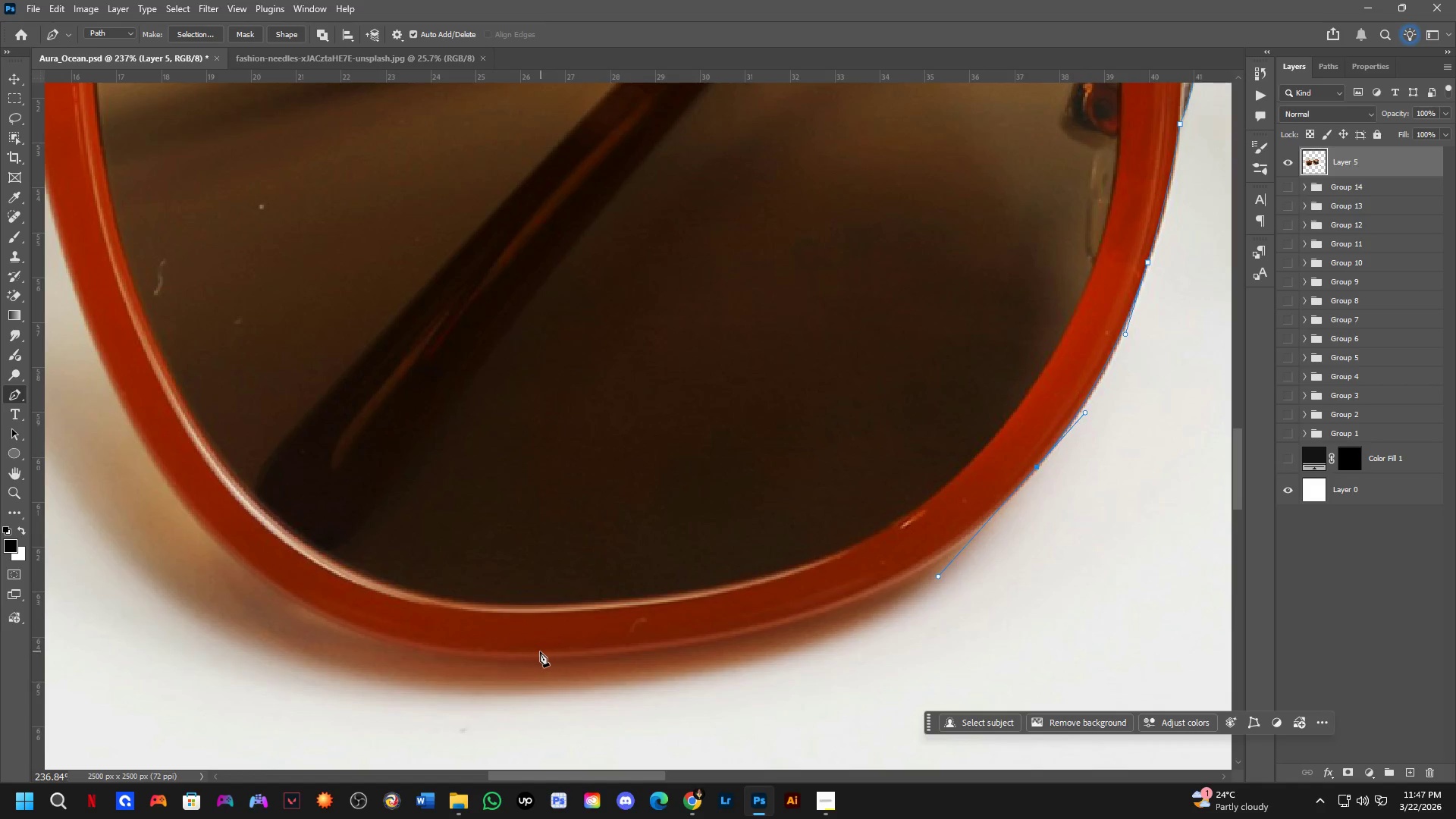 
left_click_drag(start_coordinate=[697, 627], to_coordinate=[968, 532])
 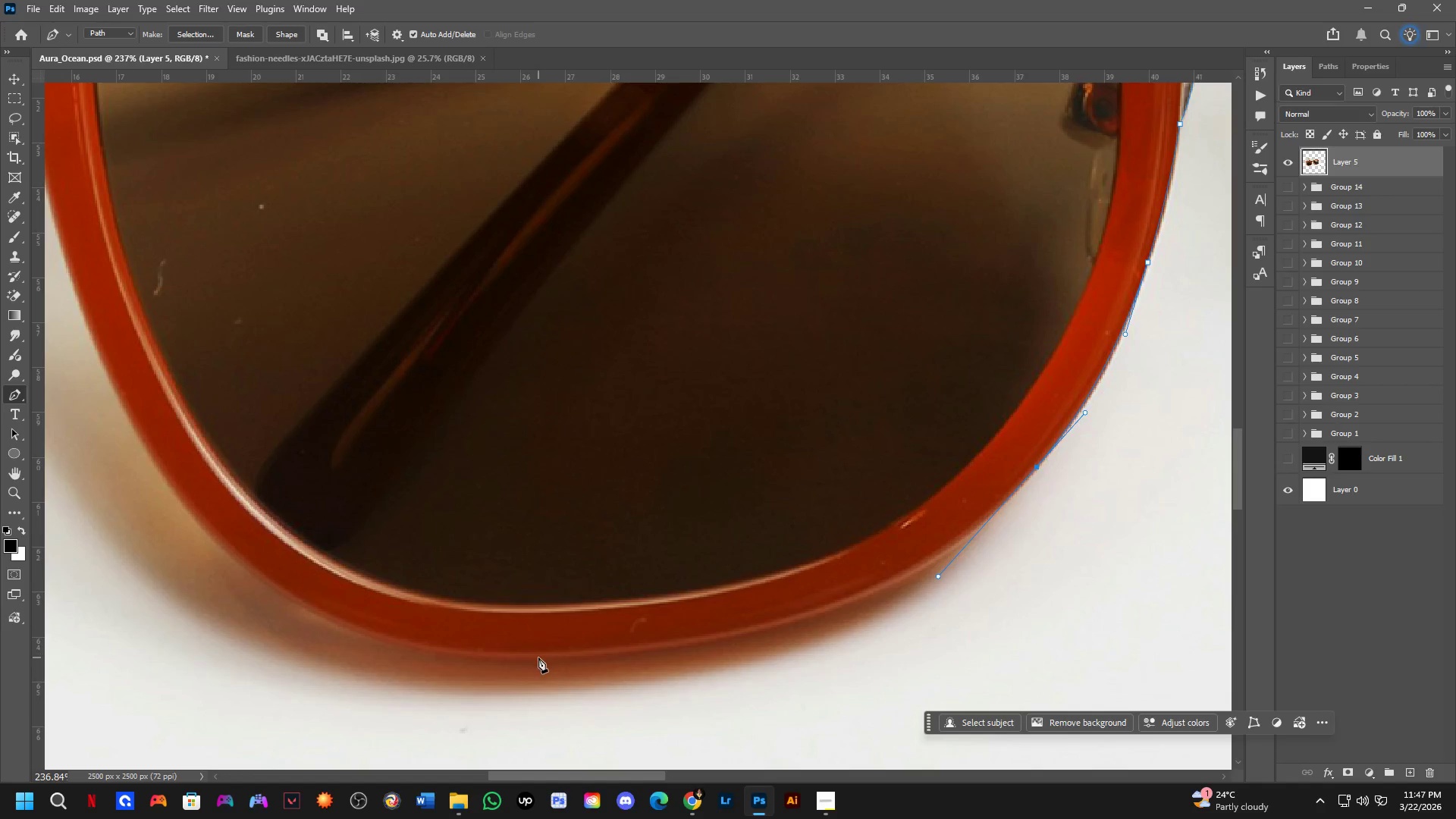 
left_click_drag(start_coordinate=[538, 659], to_coordinate=[259, 675])
 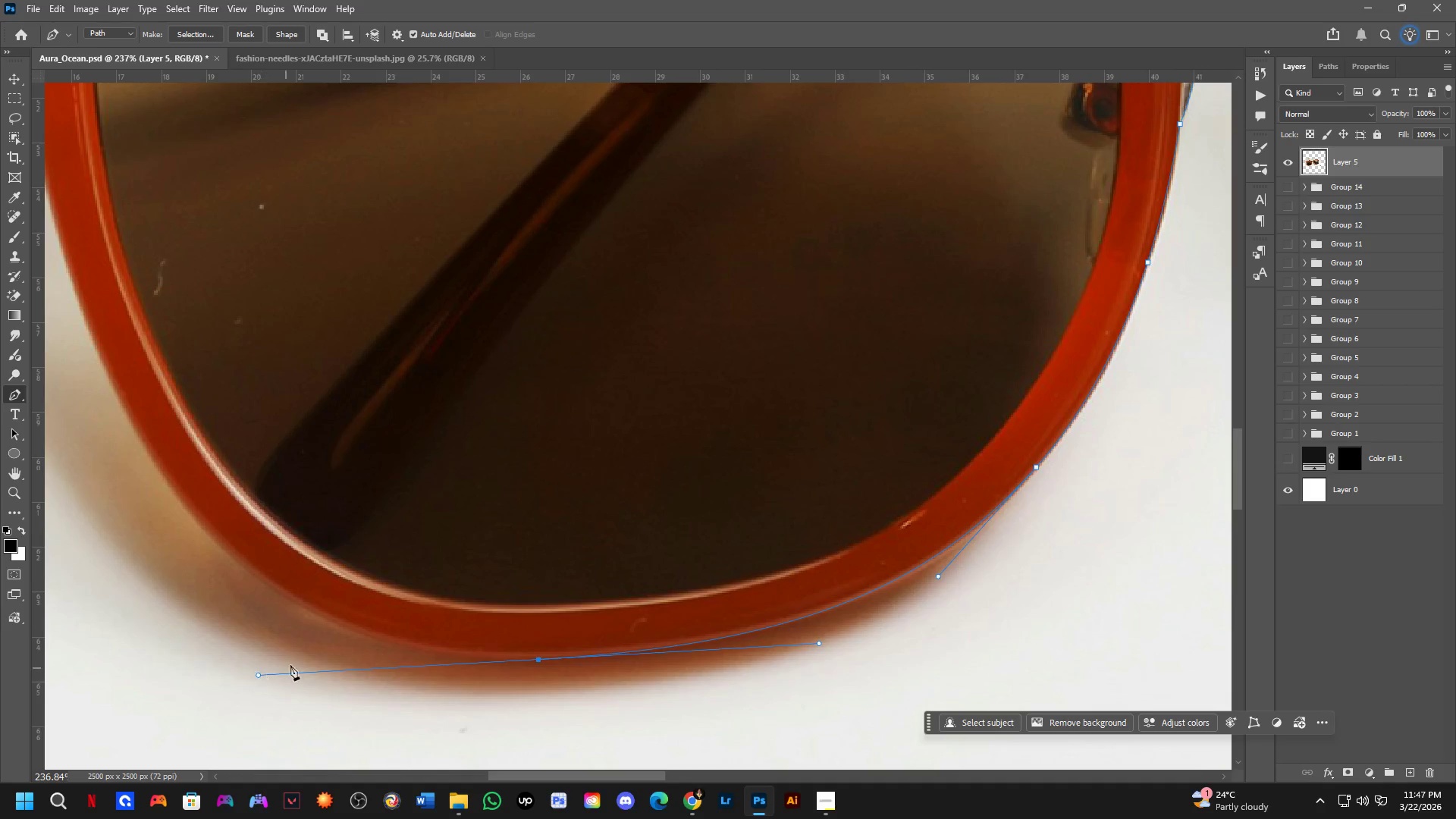 
scroll: coordinate [333, 647], scroll_direction: down, amount: 4.0
 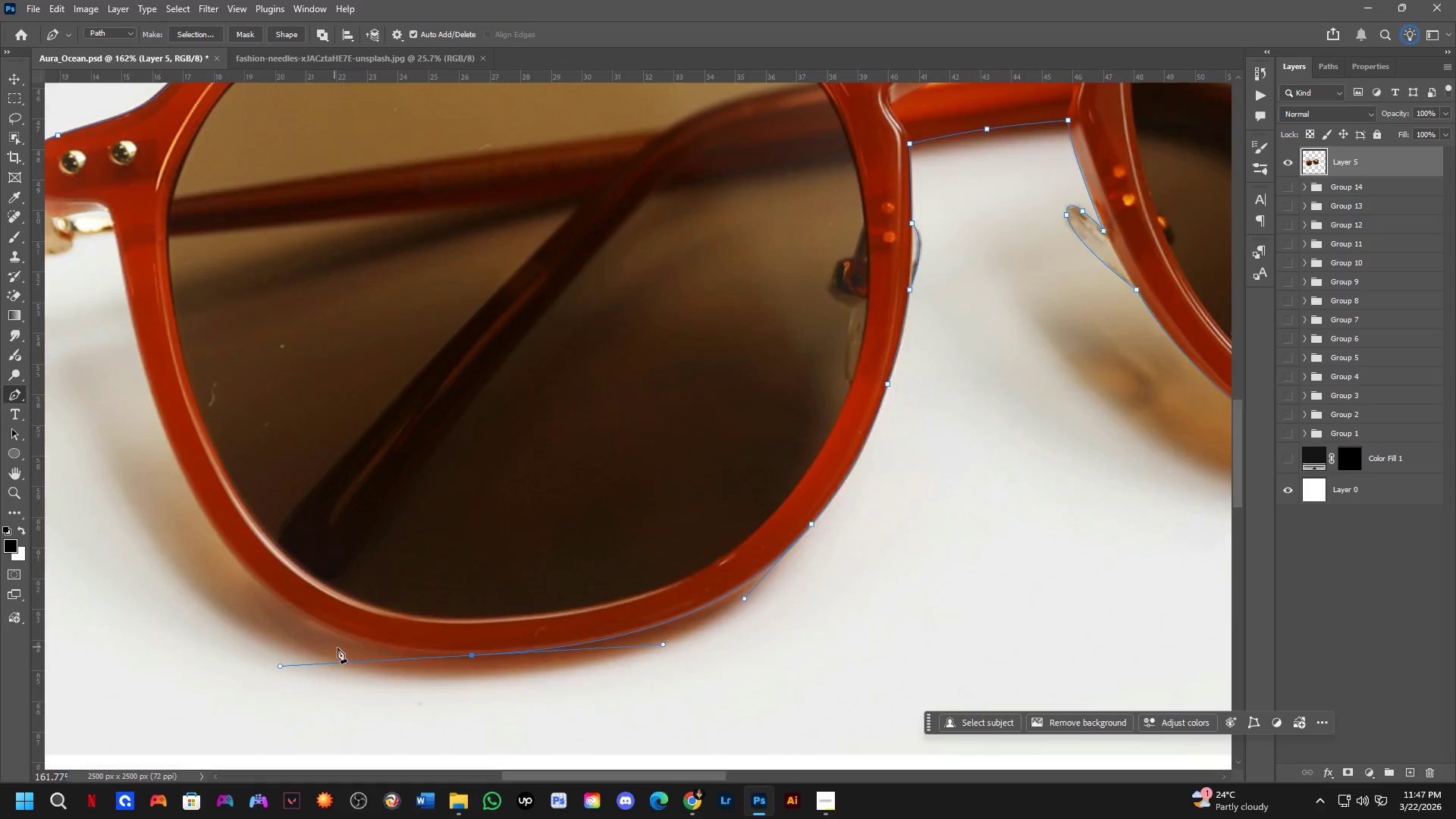 
hold_key(key=Space, duration=0.53)
 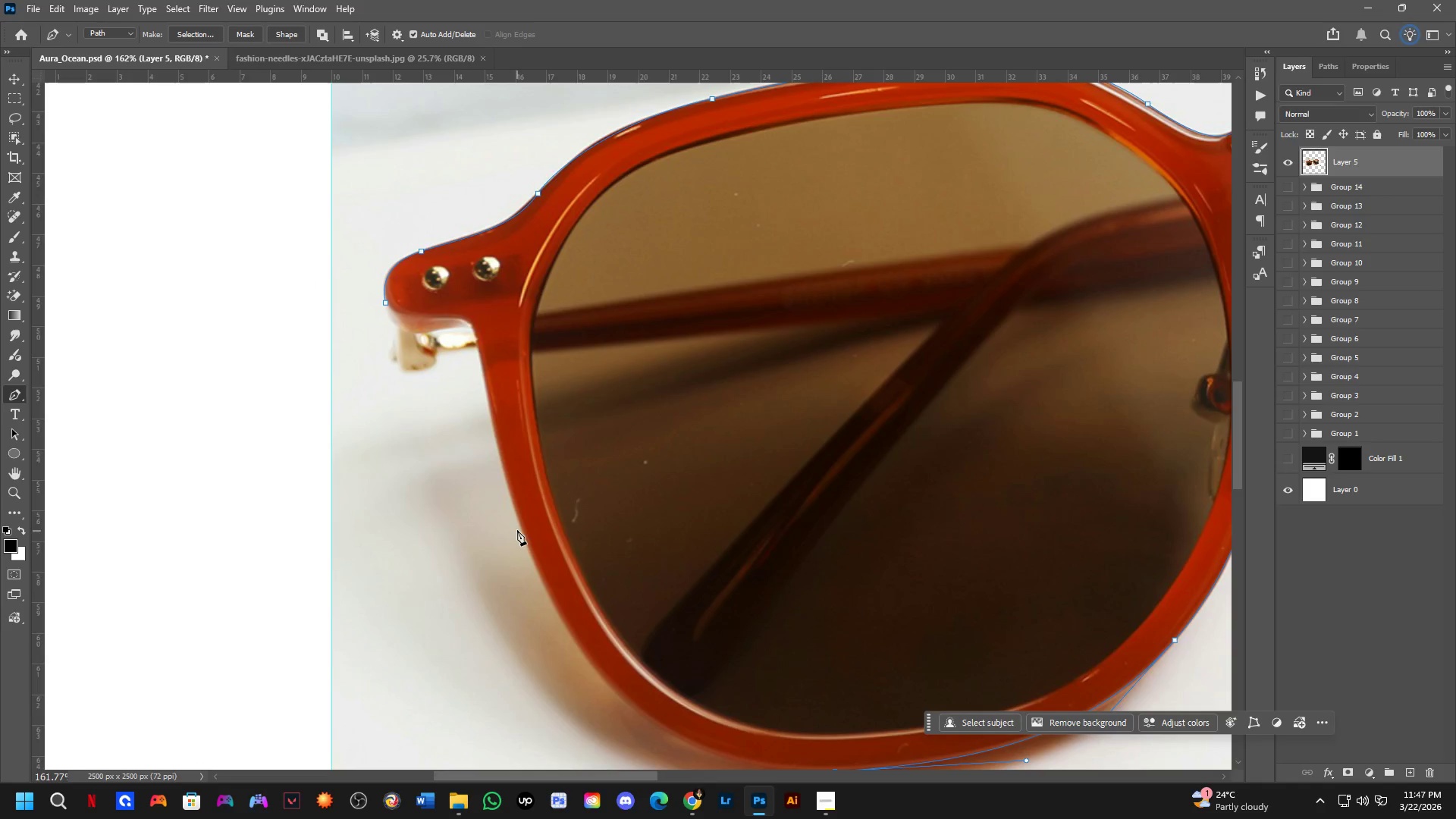 
left_click_drag(start_coordinate=[382, 556], to_coordinate=[745, 672])
 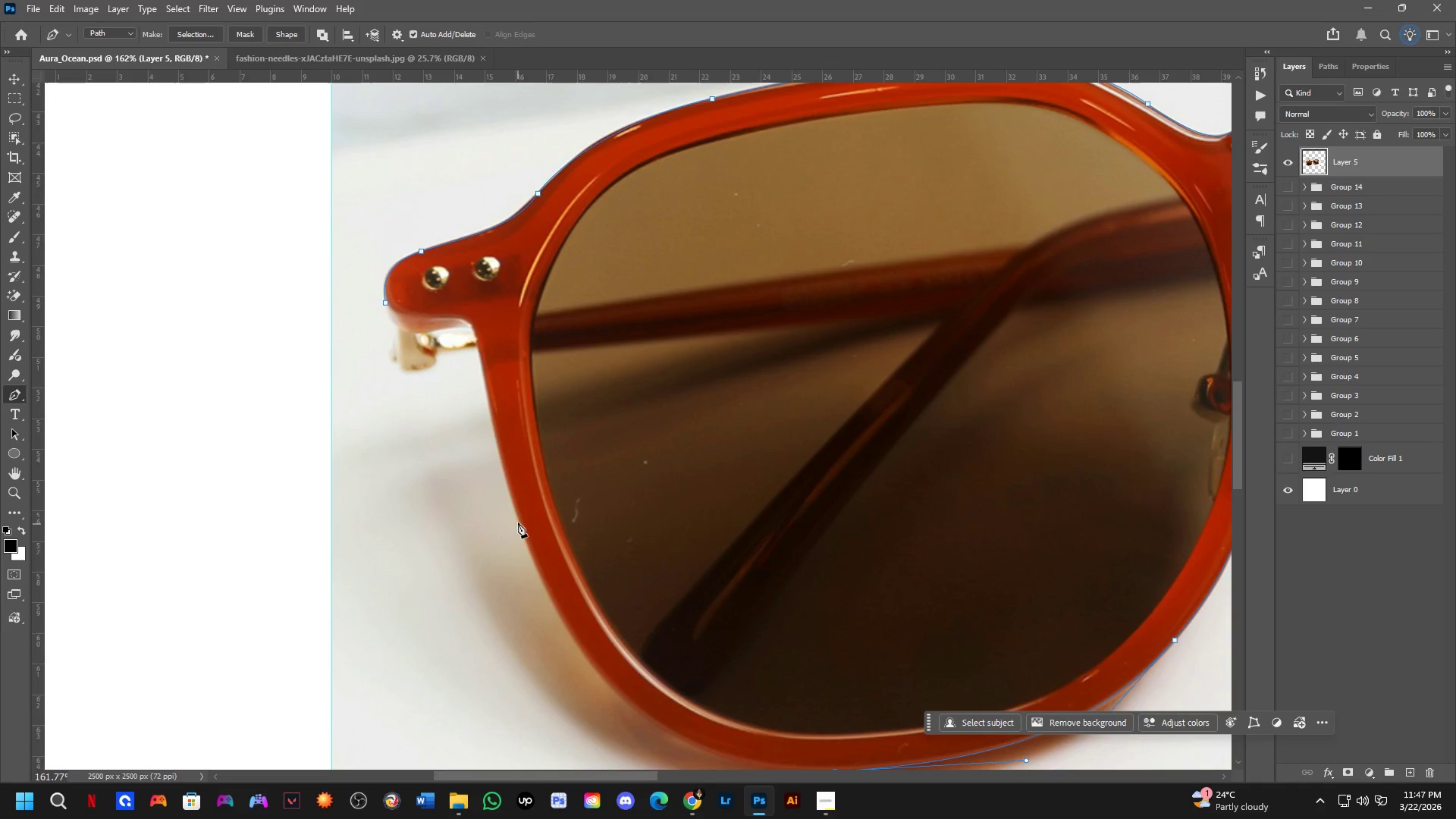 
left_click_drag(start_coordinate=[518, 521], to_coordinate=[485, 407])
 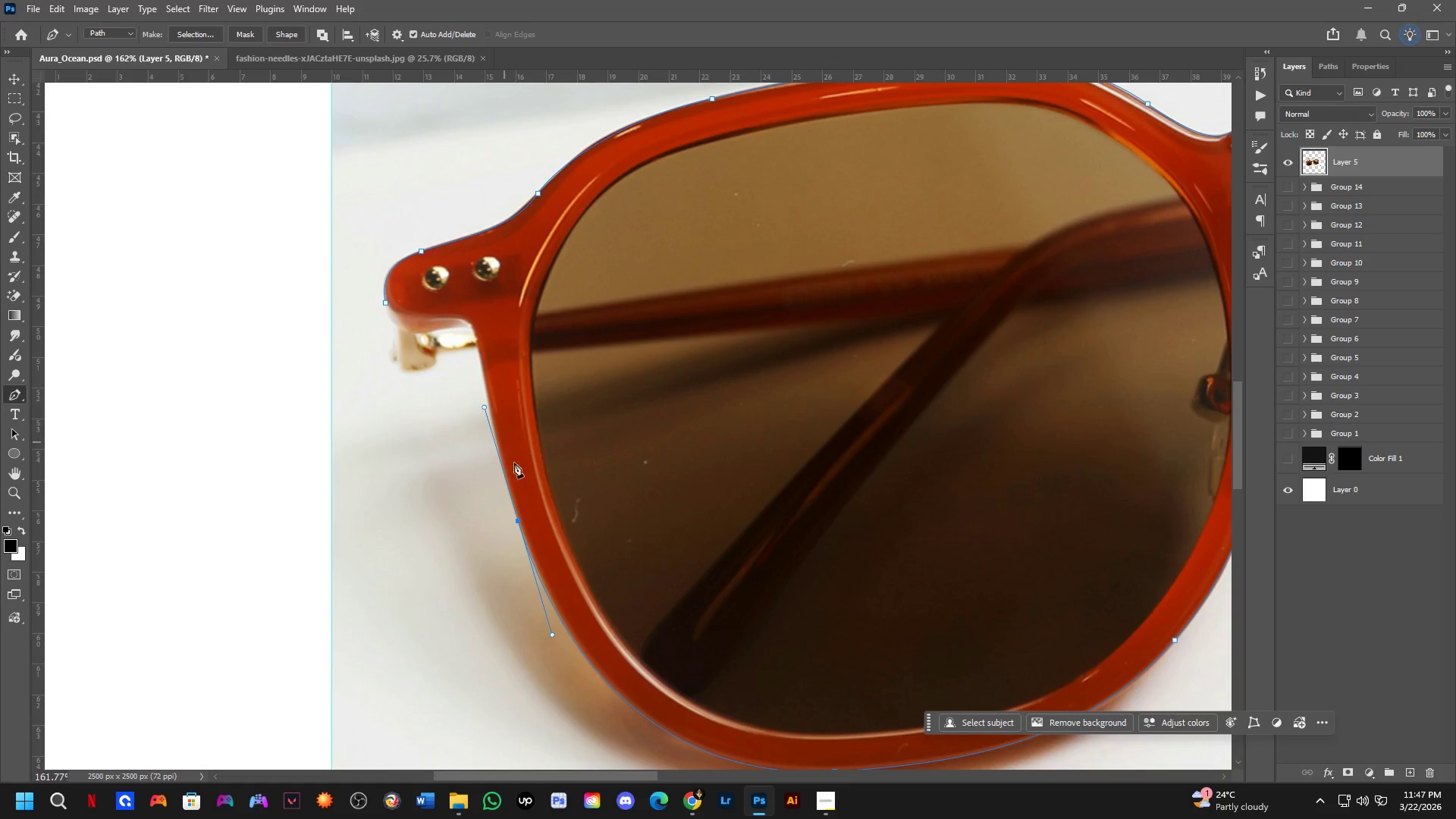 
hold_key(key=Space, duration=0.56)
 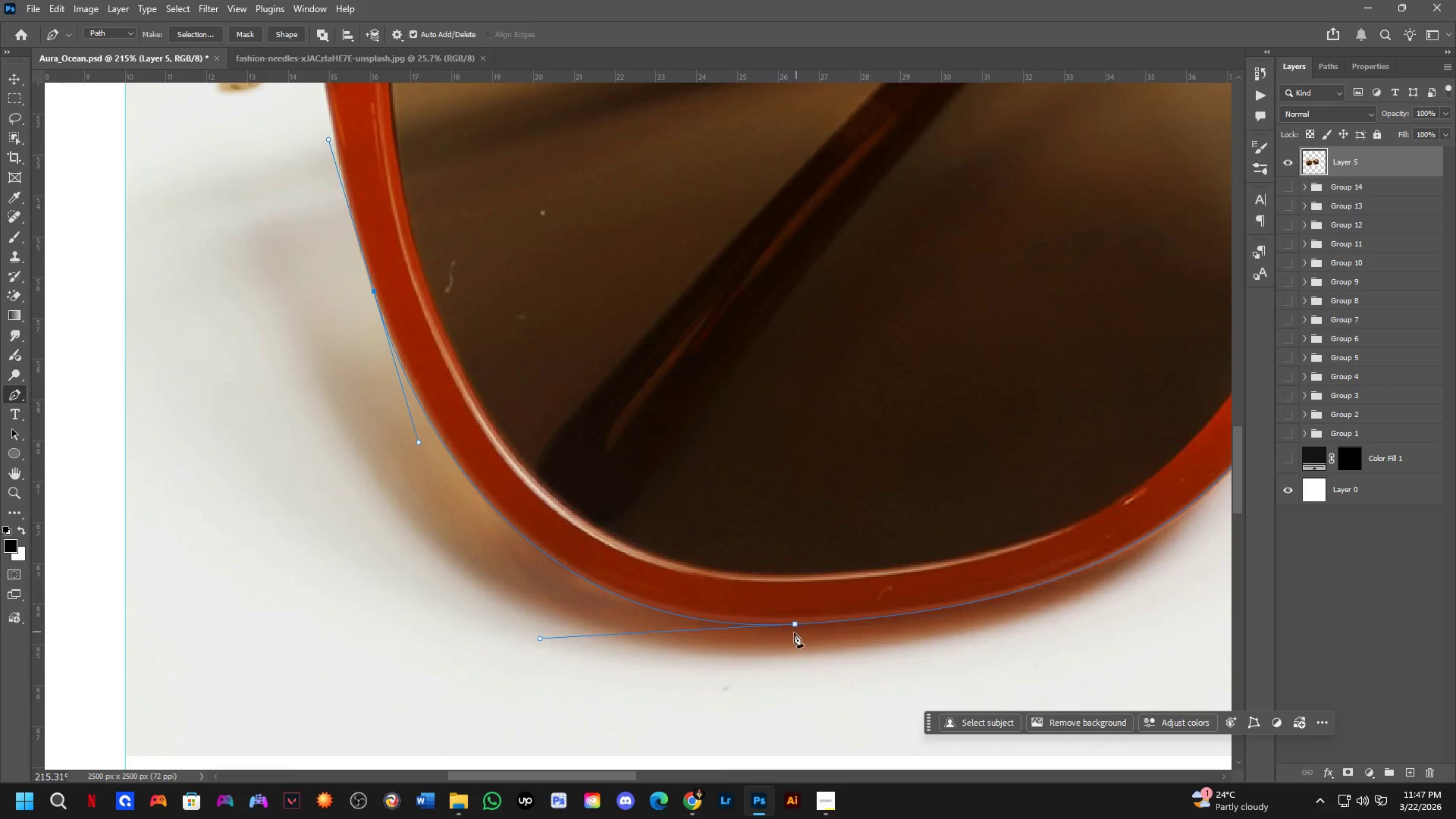 
left_click_drag(start_coordinate=[637, 585], to_coordinate=[592, 438])
 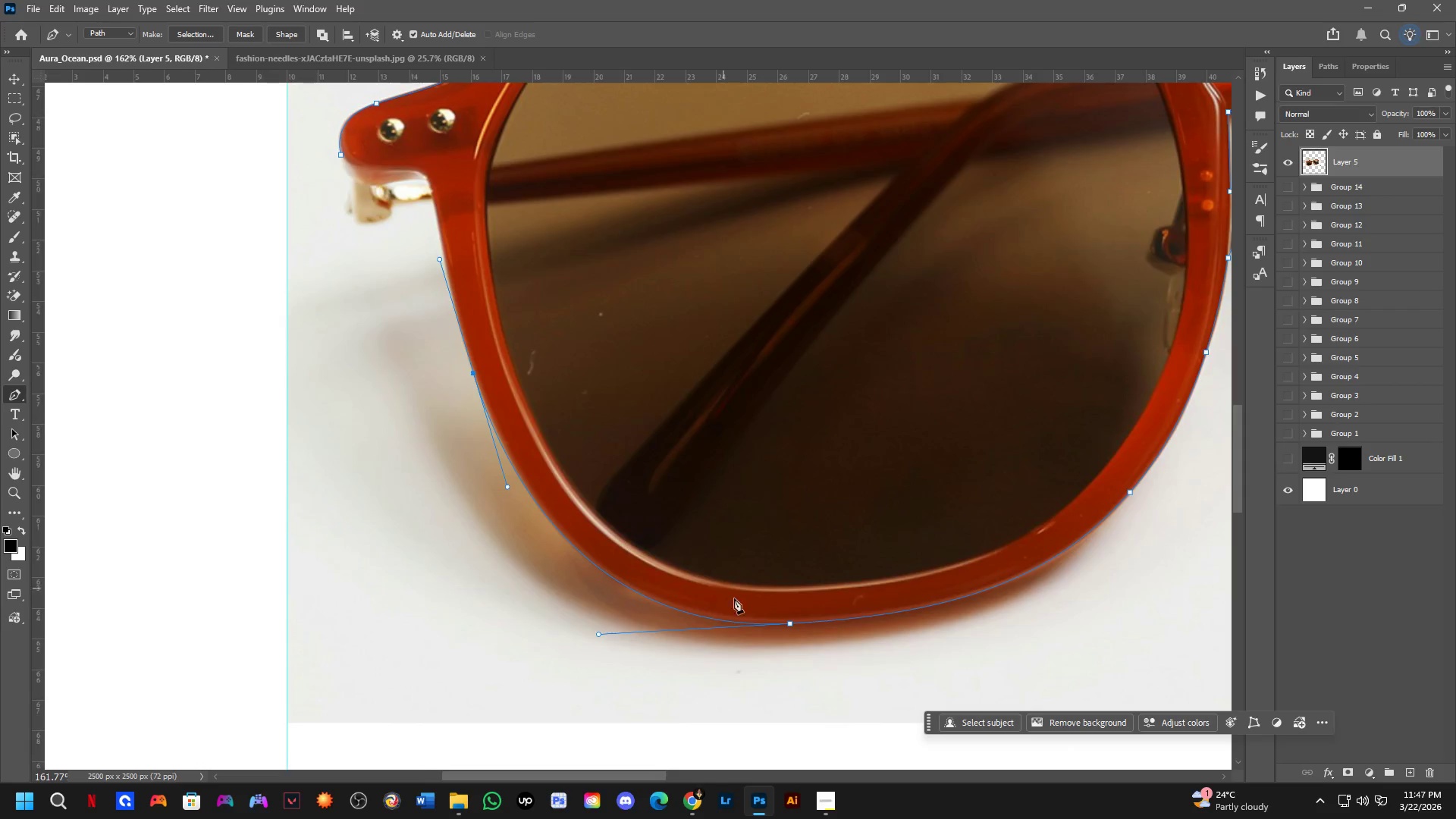 
scroll: coordinate [802, 626], scroll_direction: up, amount: 3.0
 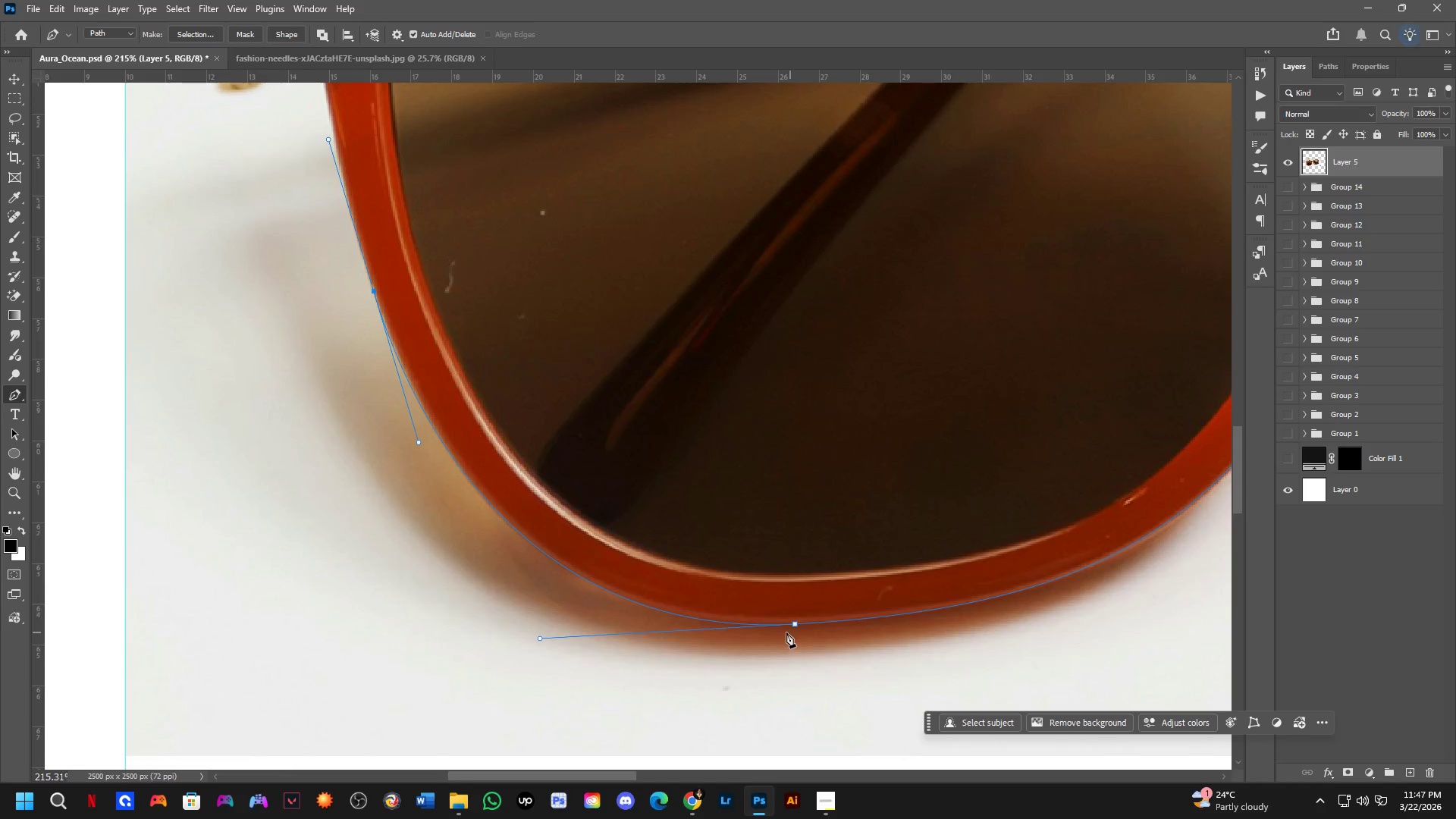 
hold_key(key=Space, duration=0.56)
 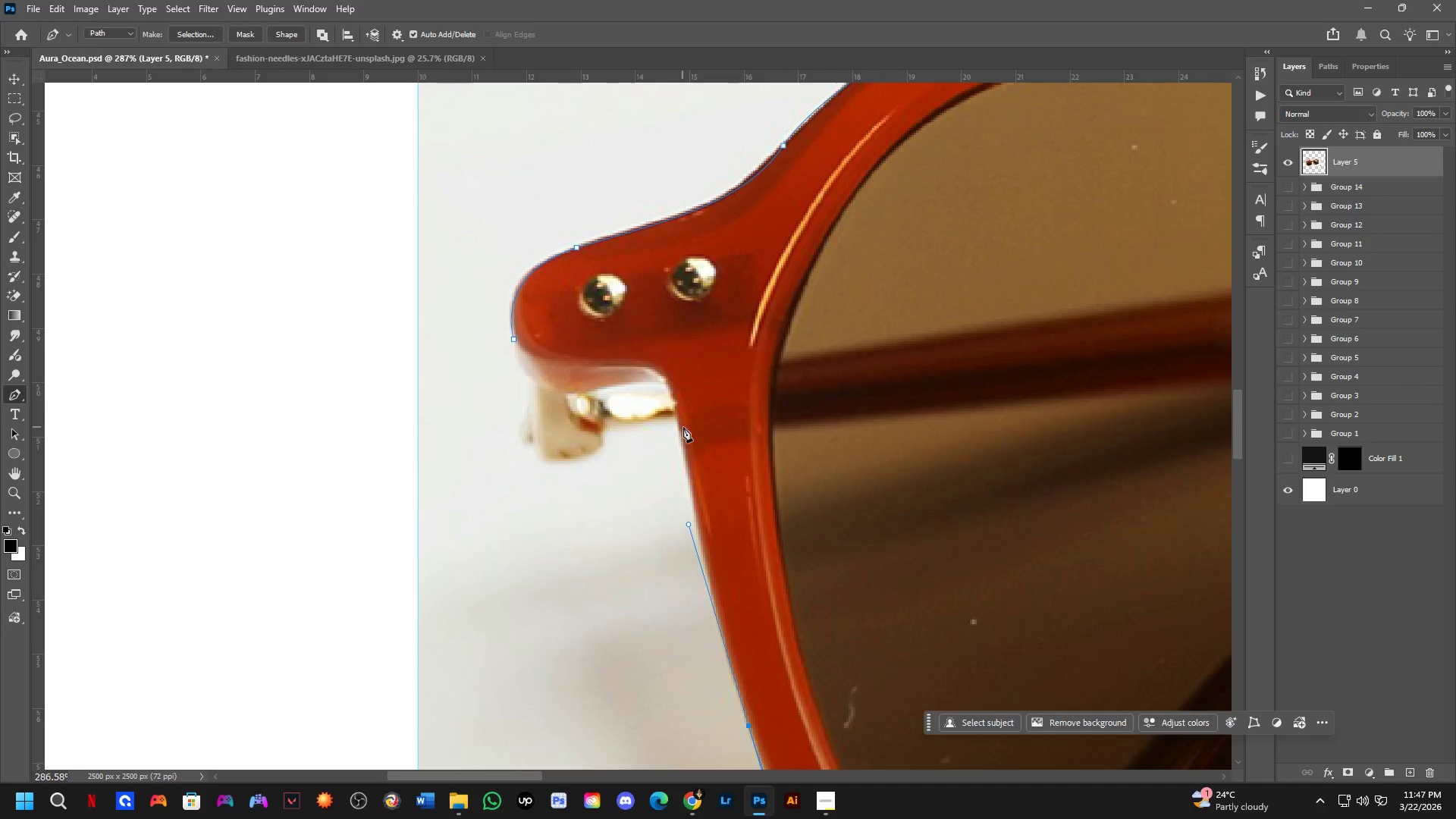 
left_click_drag(start_coordinate=[500, 329], to_coordinate=[855, 690])
 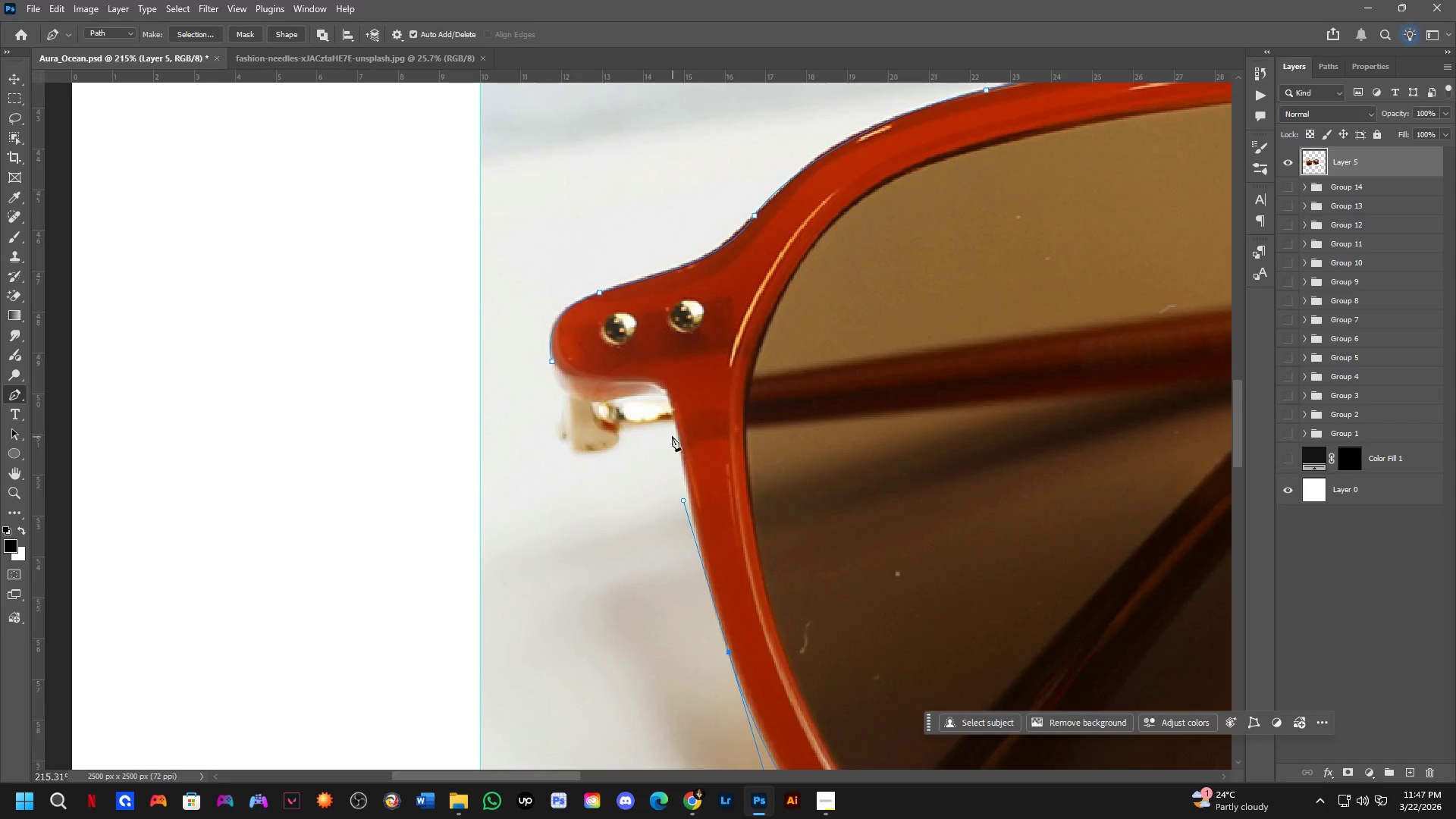 
scroll: coordinate [667, 425], scroll_direction: up, amount: 3.0
 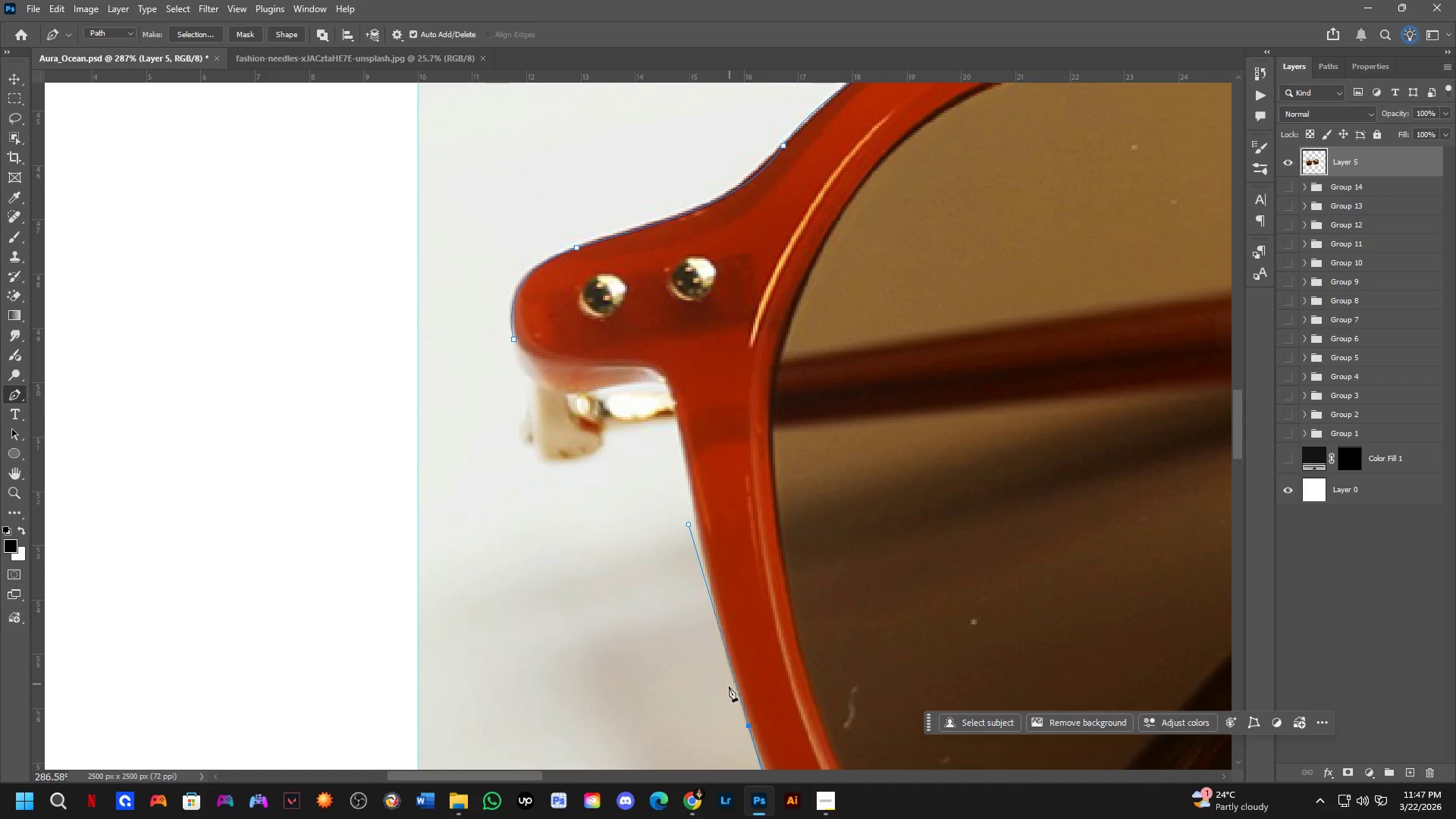 
hold_key(key=AltLeft, duration=1.36)
left_click([747, 727])
 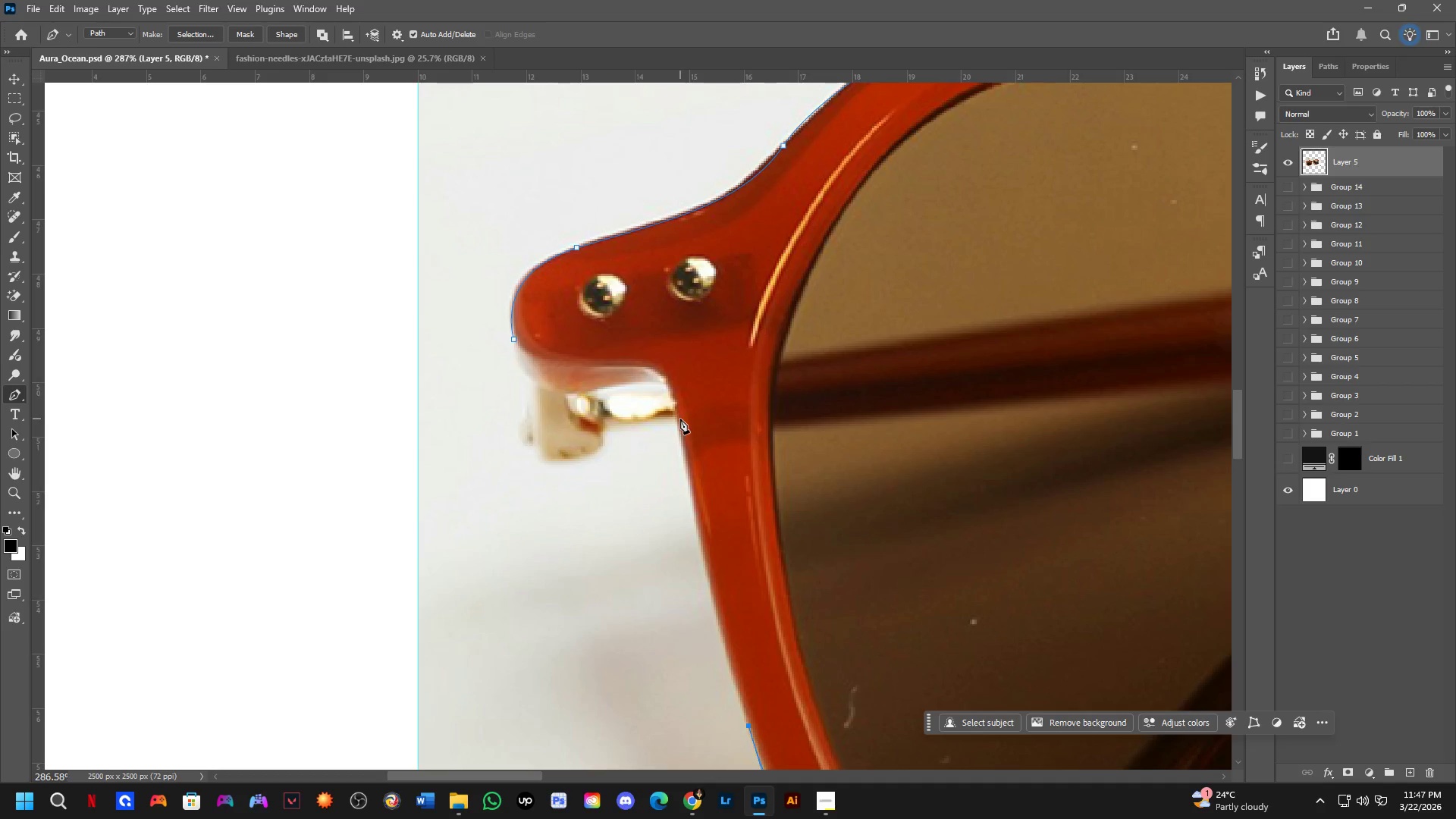 
left_click([676, 412])
 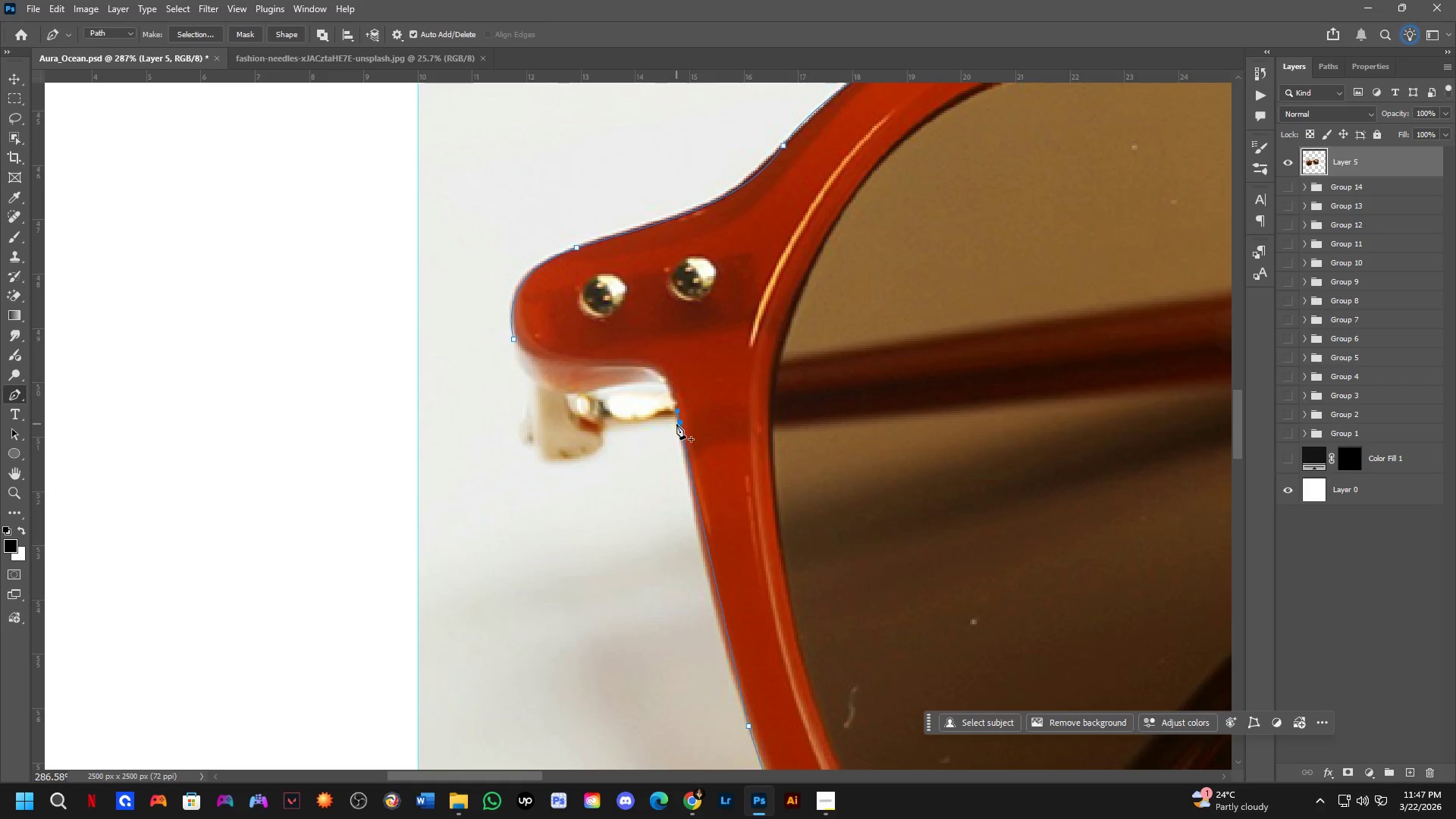 
scroll: coordinate [660, 431], scroll_direction: up, amount: 3.0
 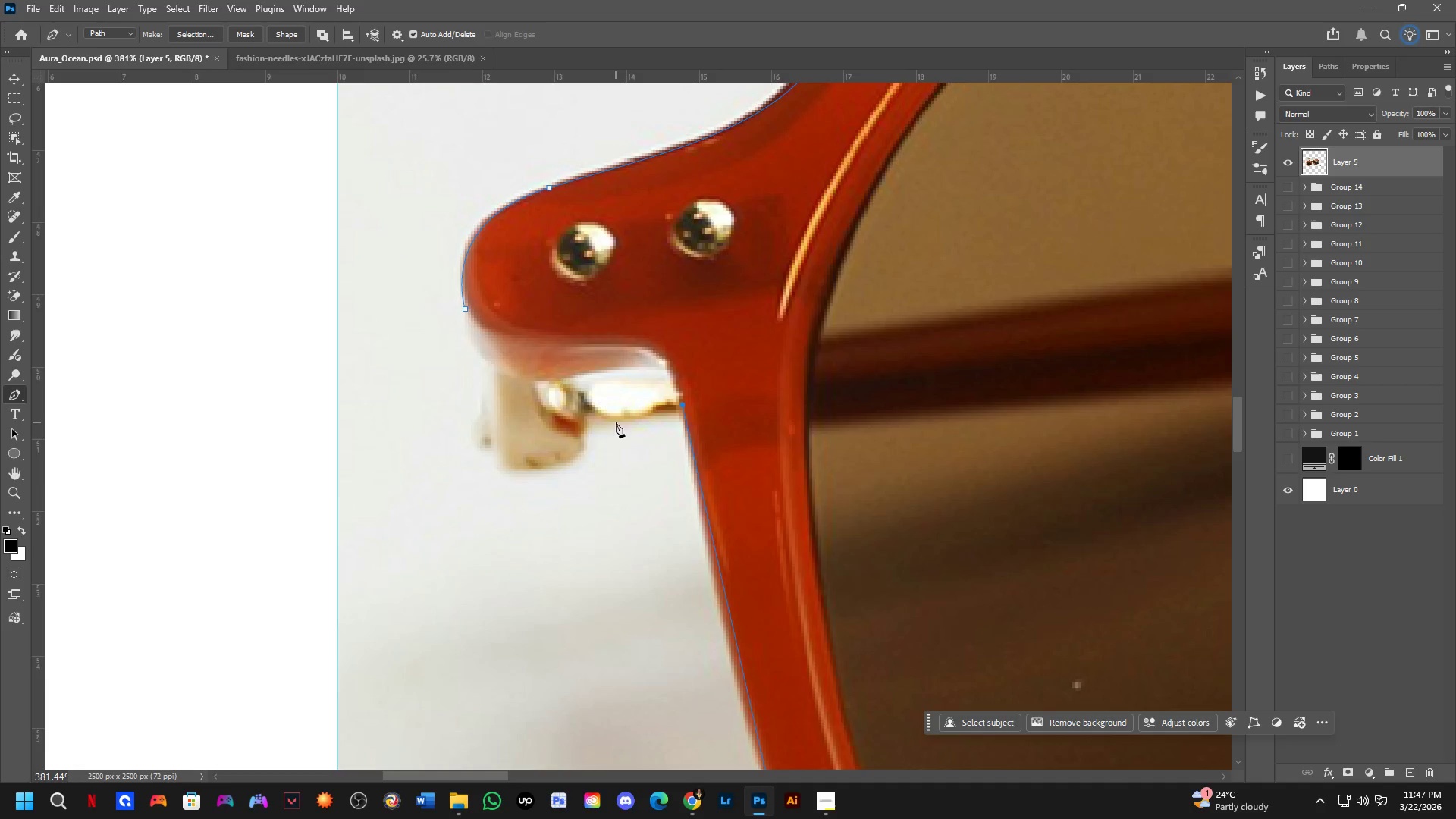 
left_click_drag(start_coordinate=[615, 422], to_coordinate=[594, 419])
 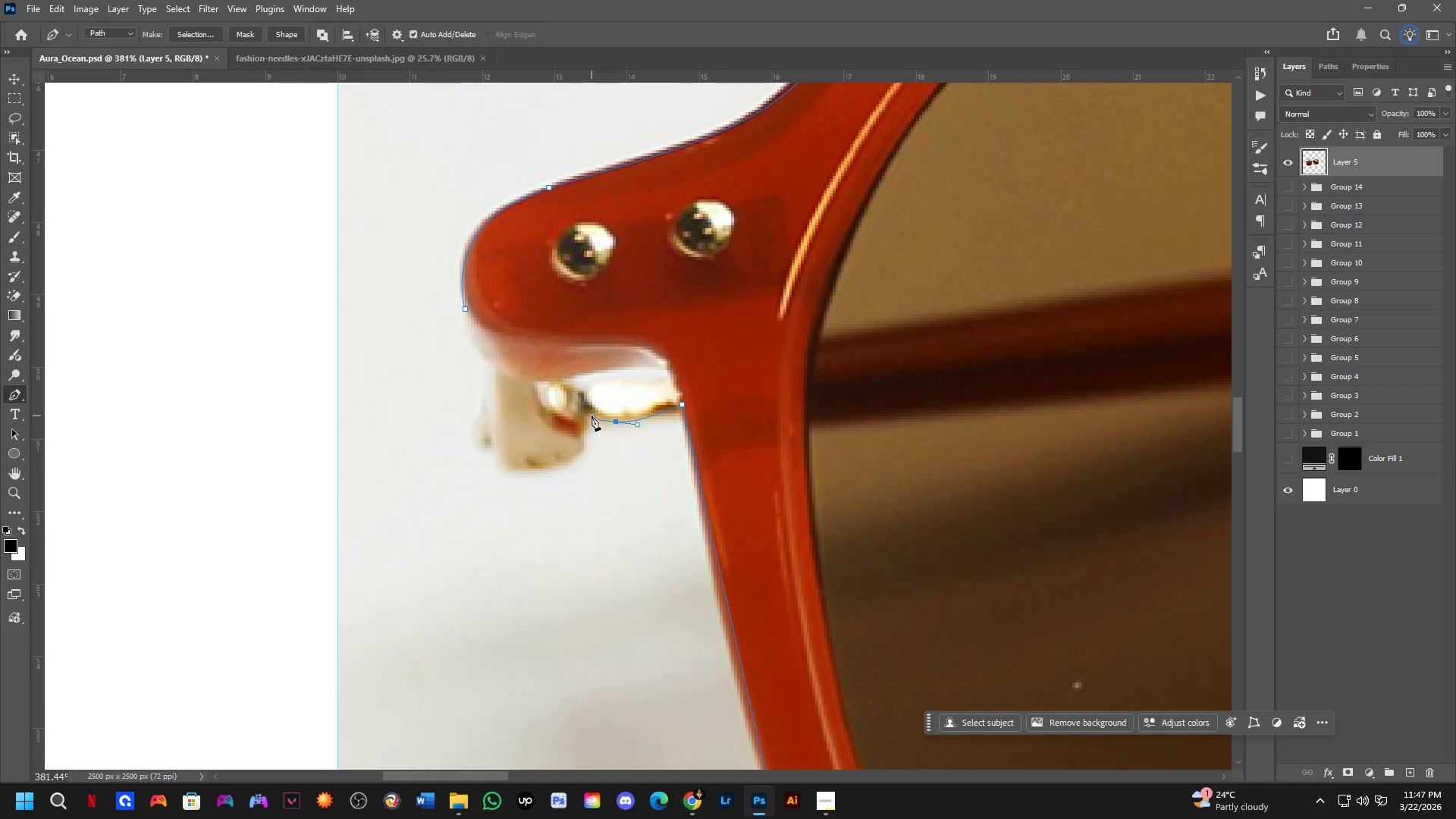 
left_click([592, 416])
 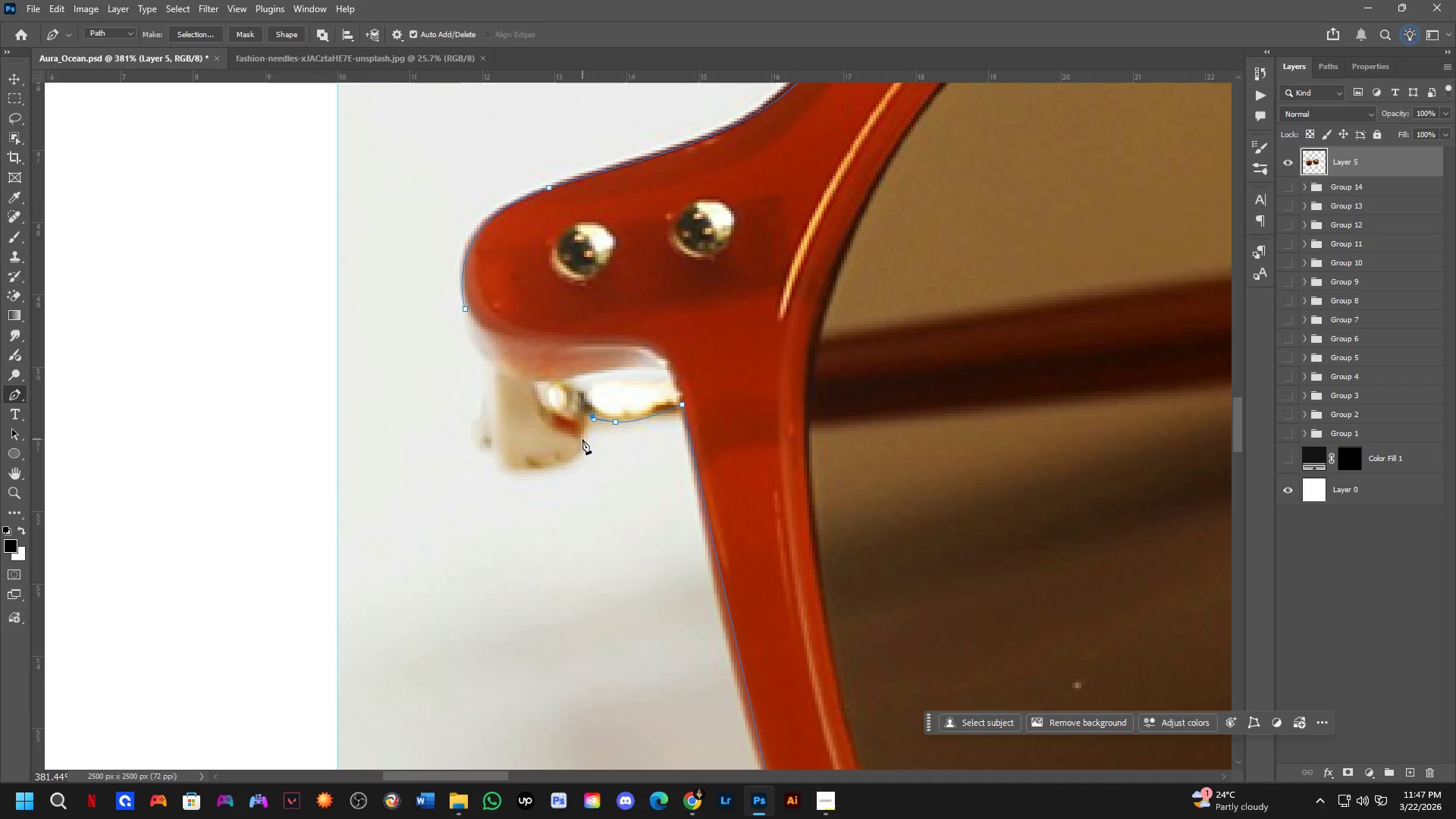 
left_click_drag(start_coordinate=[582, 439], to_coordinate=[582, 454])
 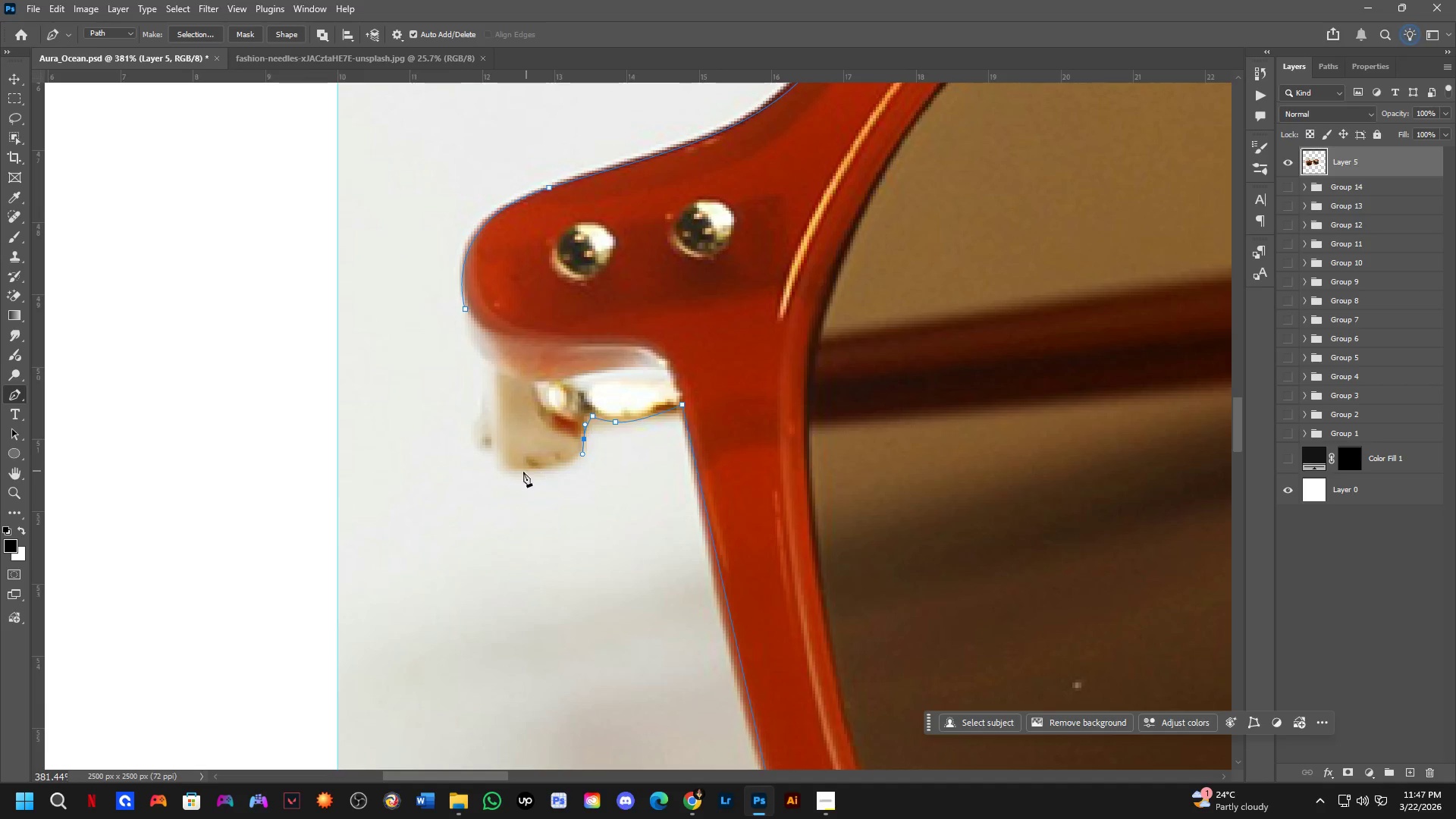 
left_click_drag(start_coordinate=[513, 472], to_coordinate=[488, 471])
 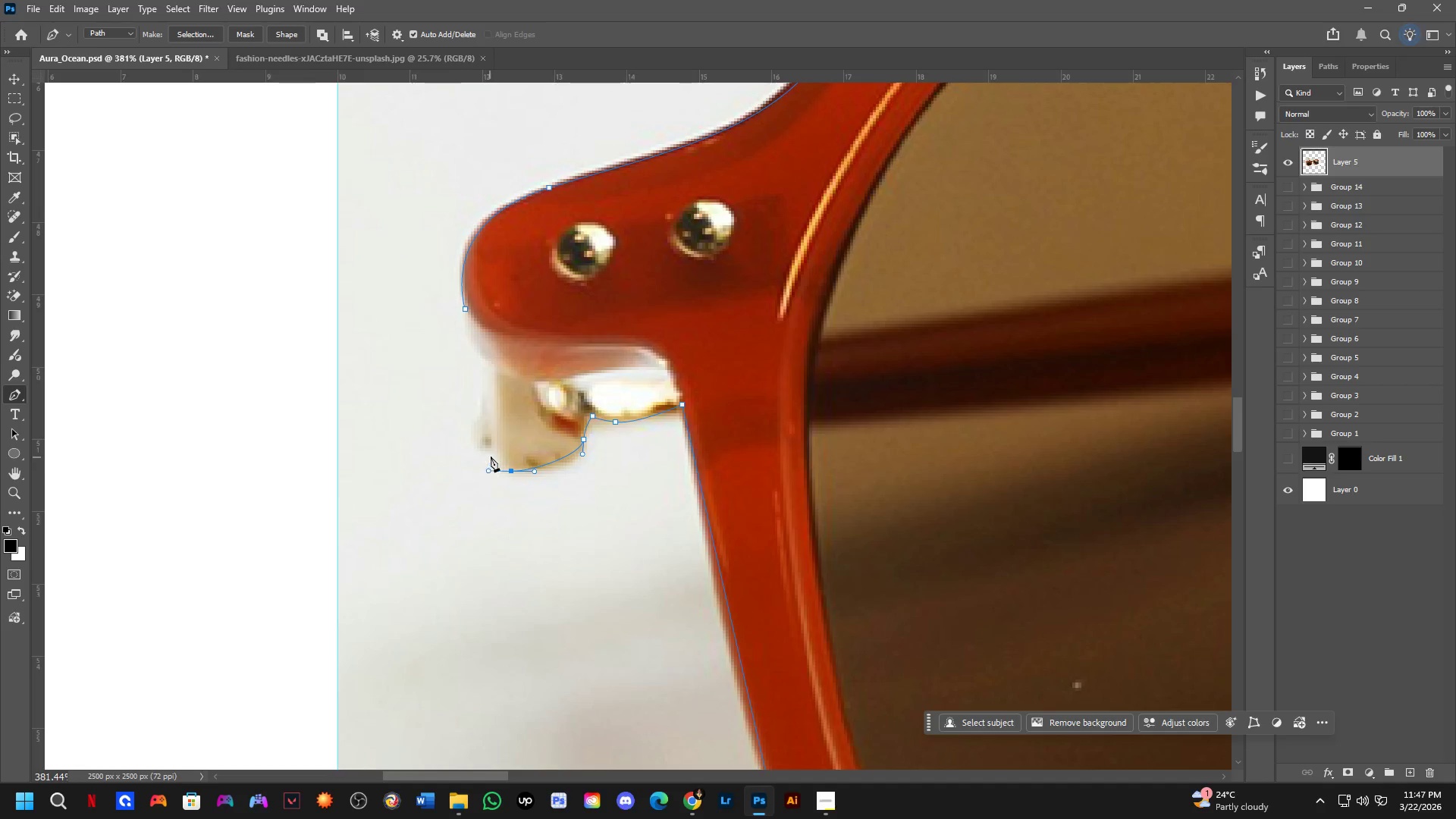 
left_click([491, 456])
 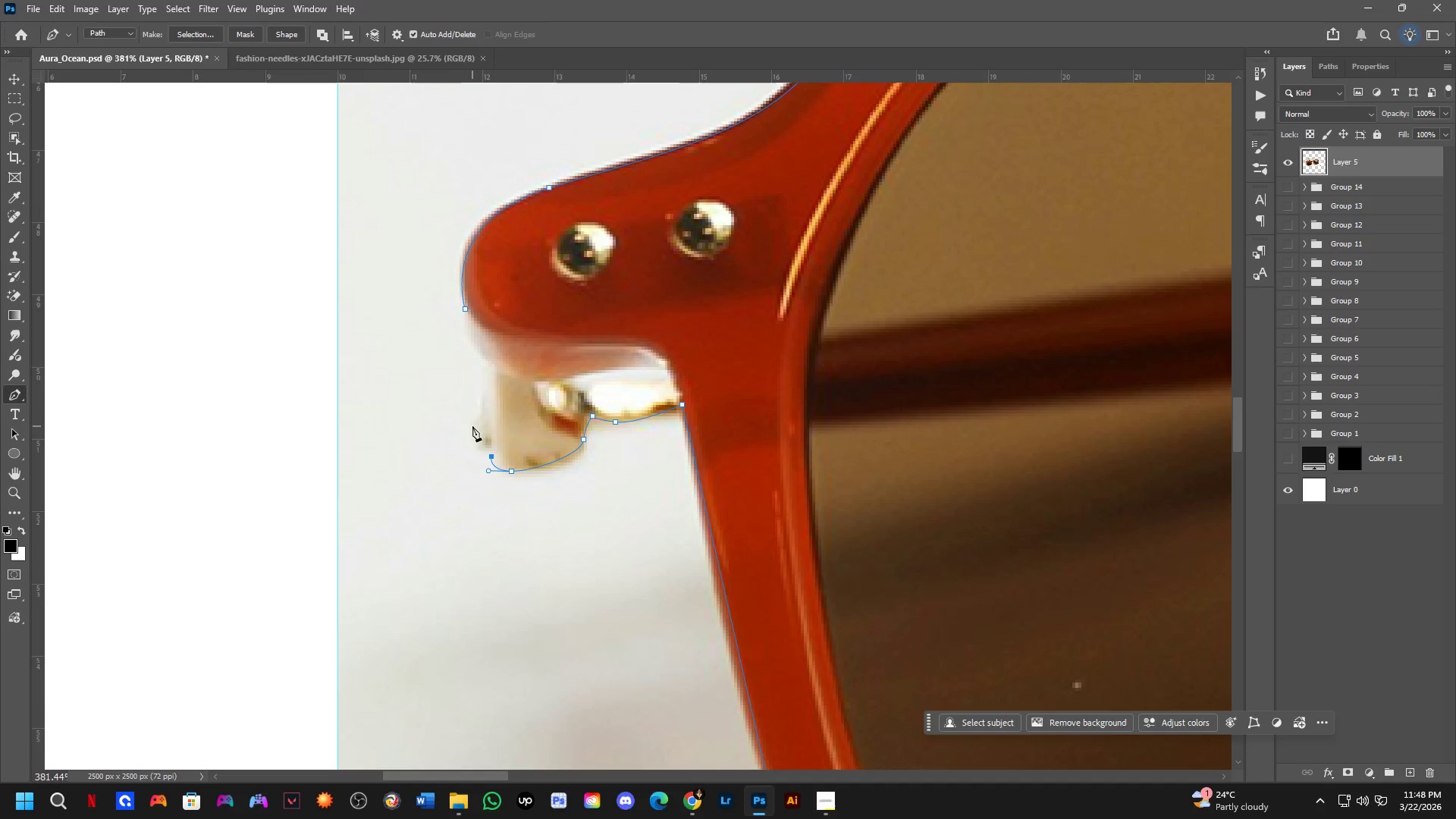 
left_click_drag(start_coordinate=[471, 423], to_coordinate=[472, 409])
 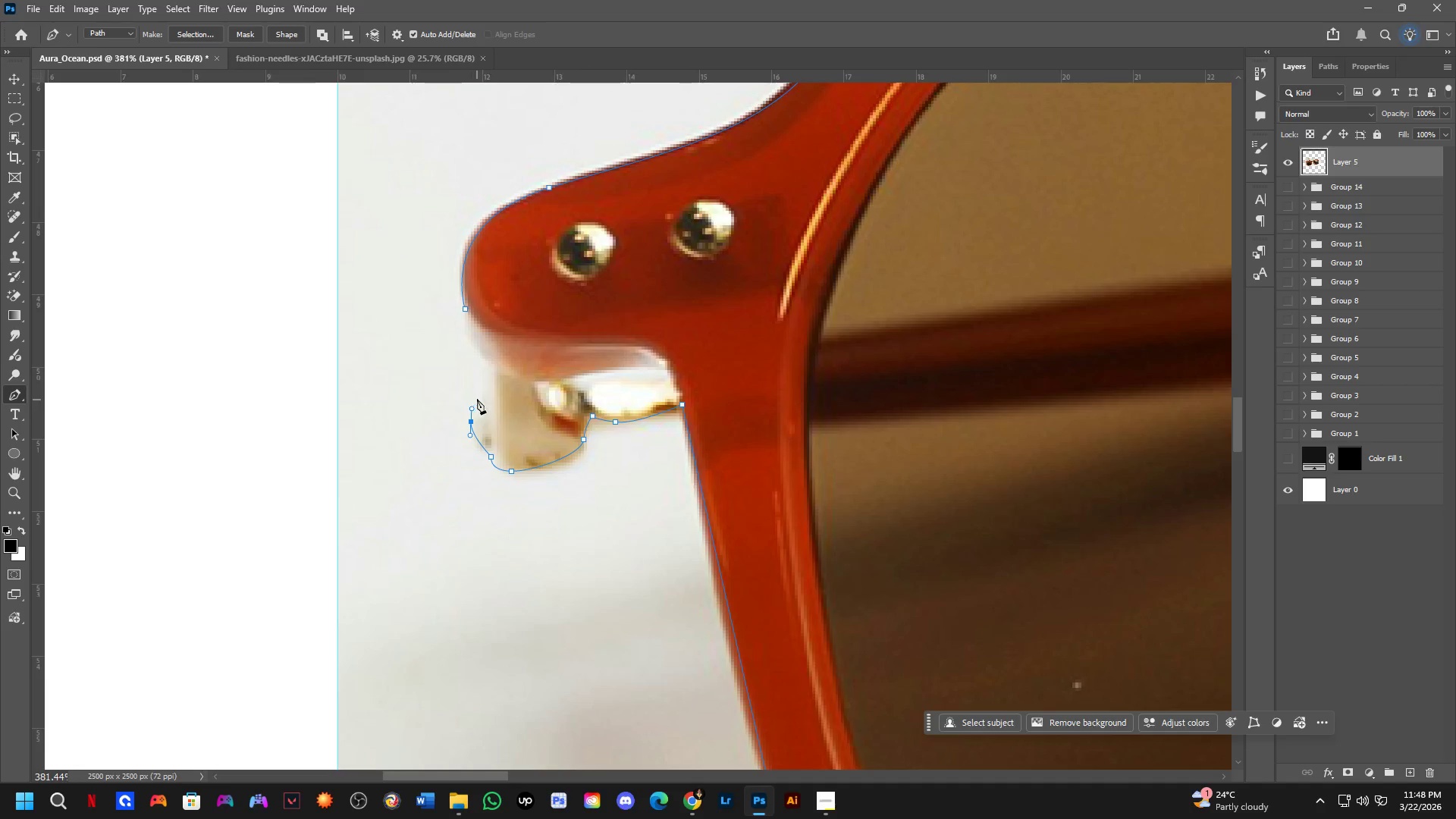 
left_click([478, 398])
 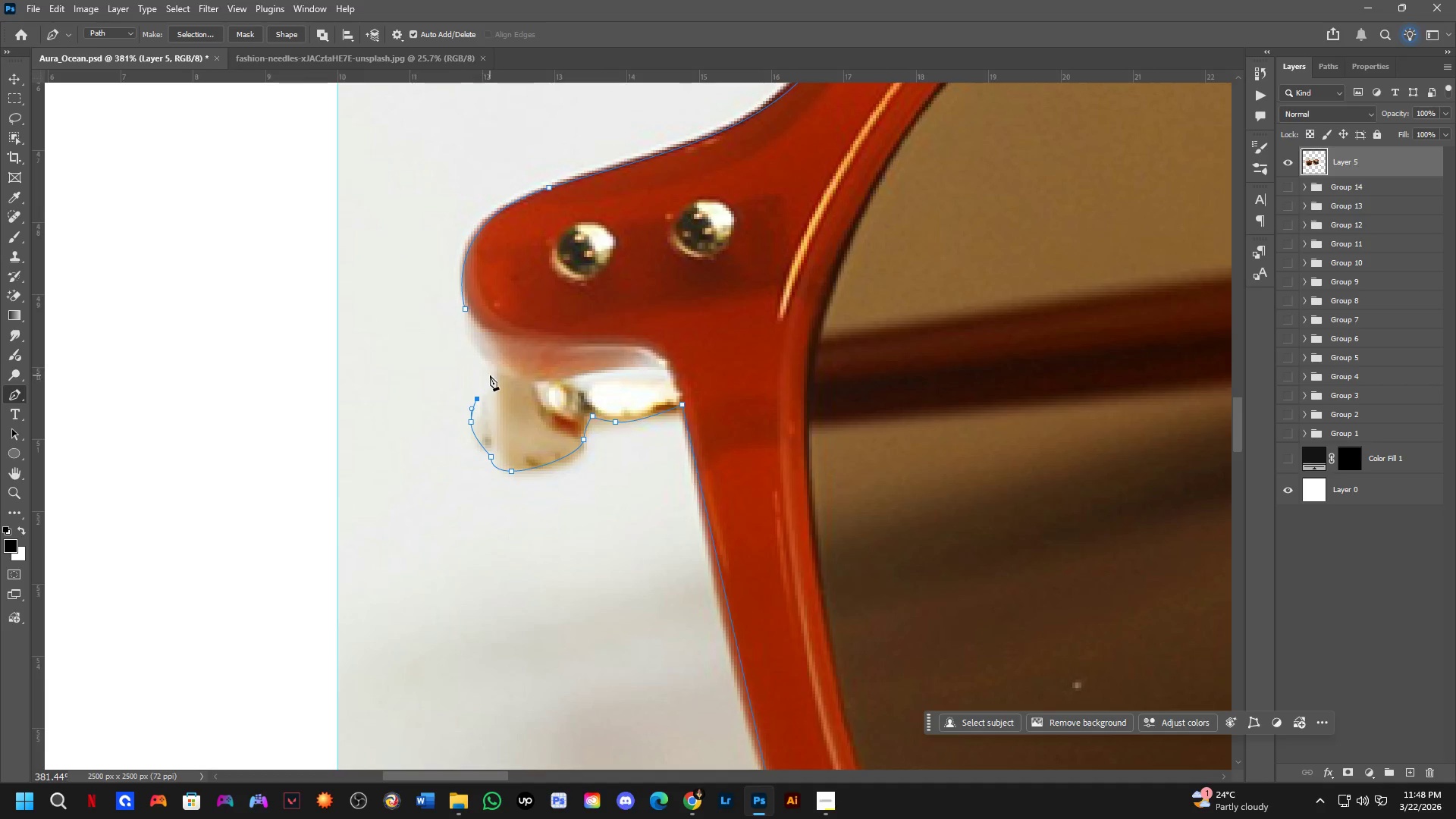 
left_click([490, 375])
 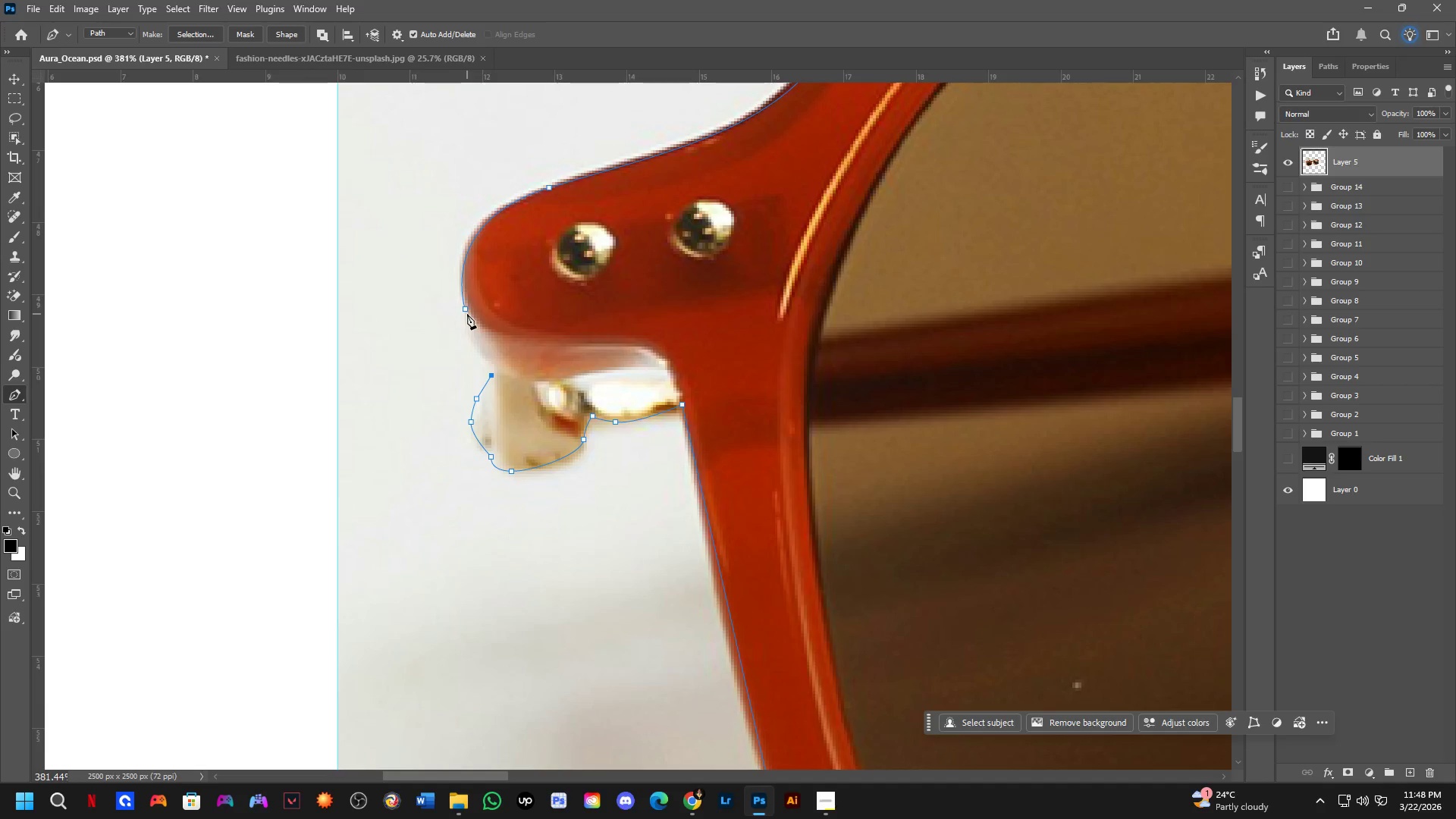 
left_click_drag(start_coordinate=[464, 308], to_coordinate=[466, 272])
 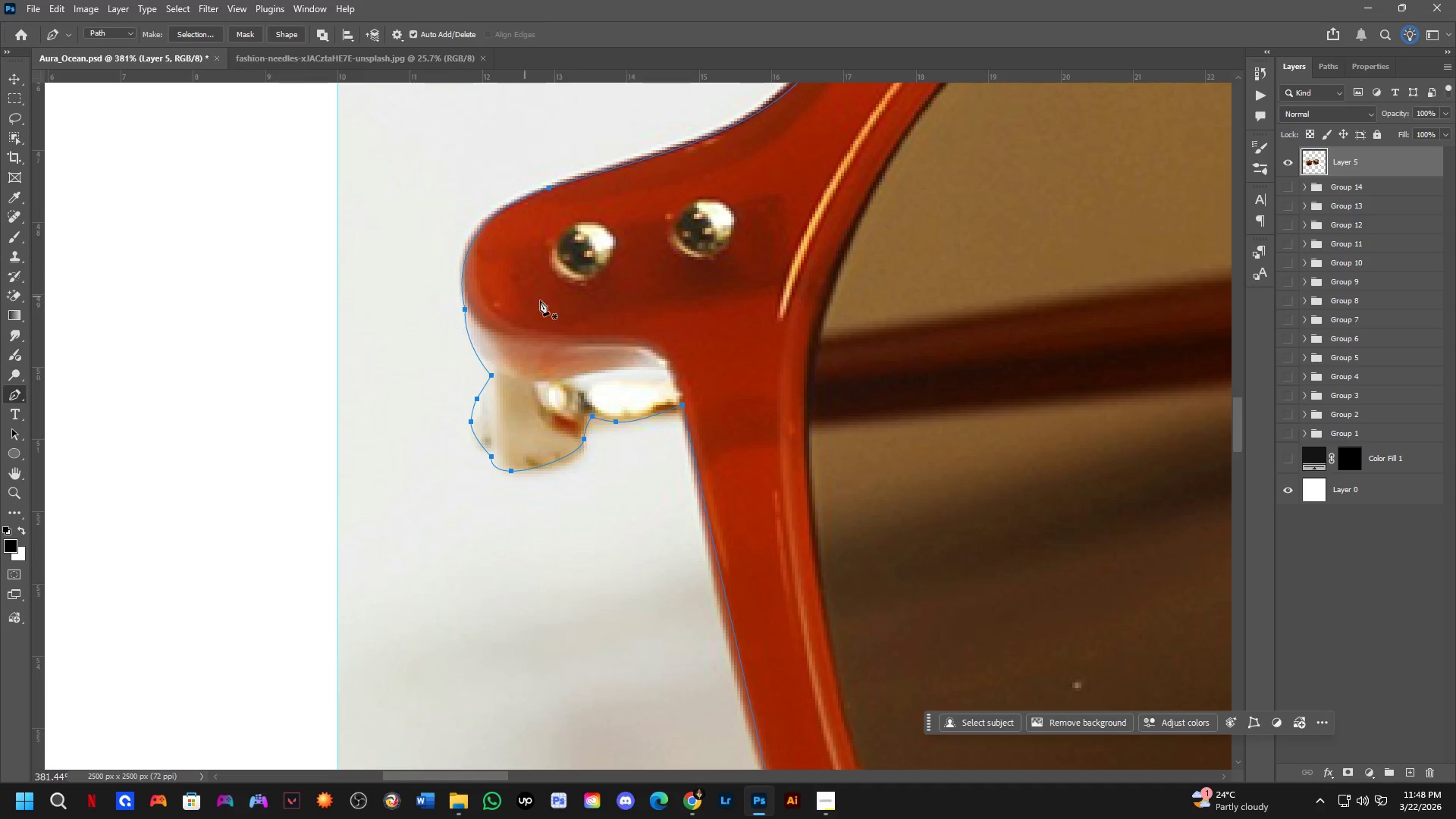 
key(Control+ControlLeft)
 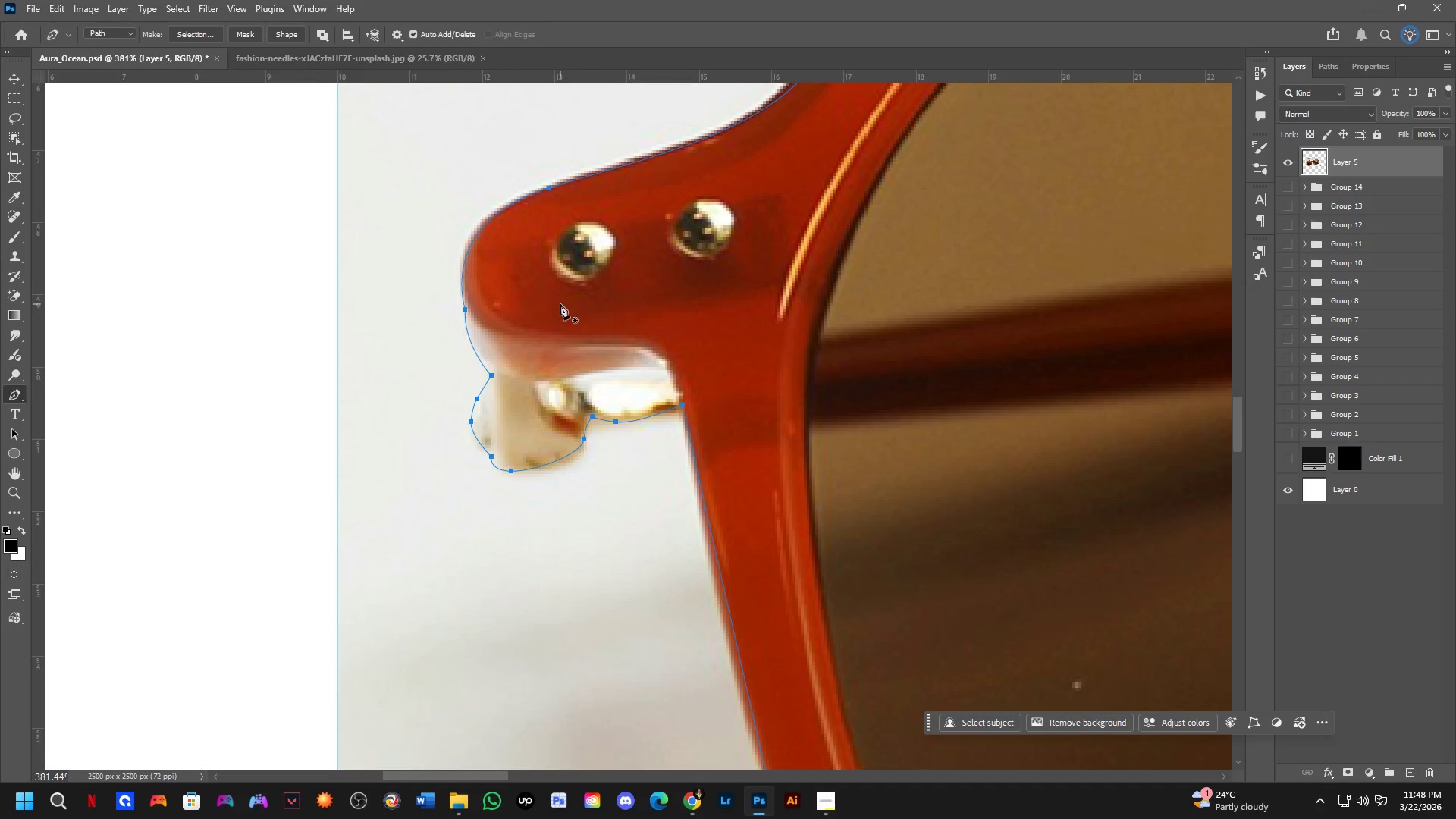 
key(Control+NumpadEnter)
 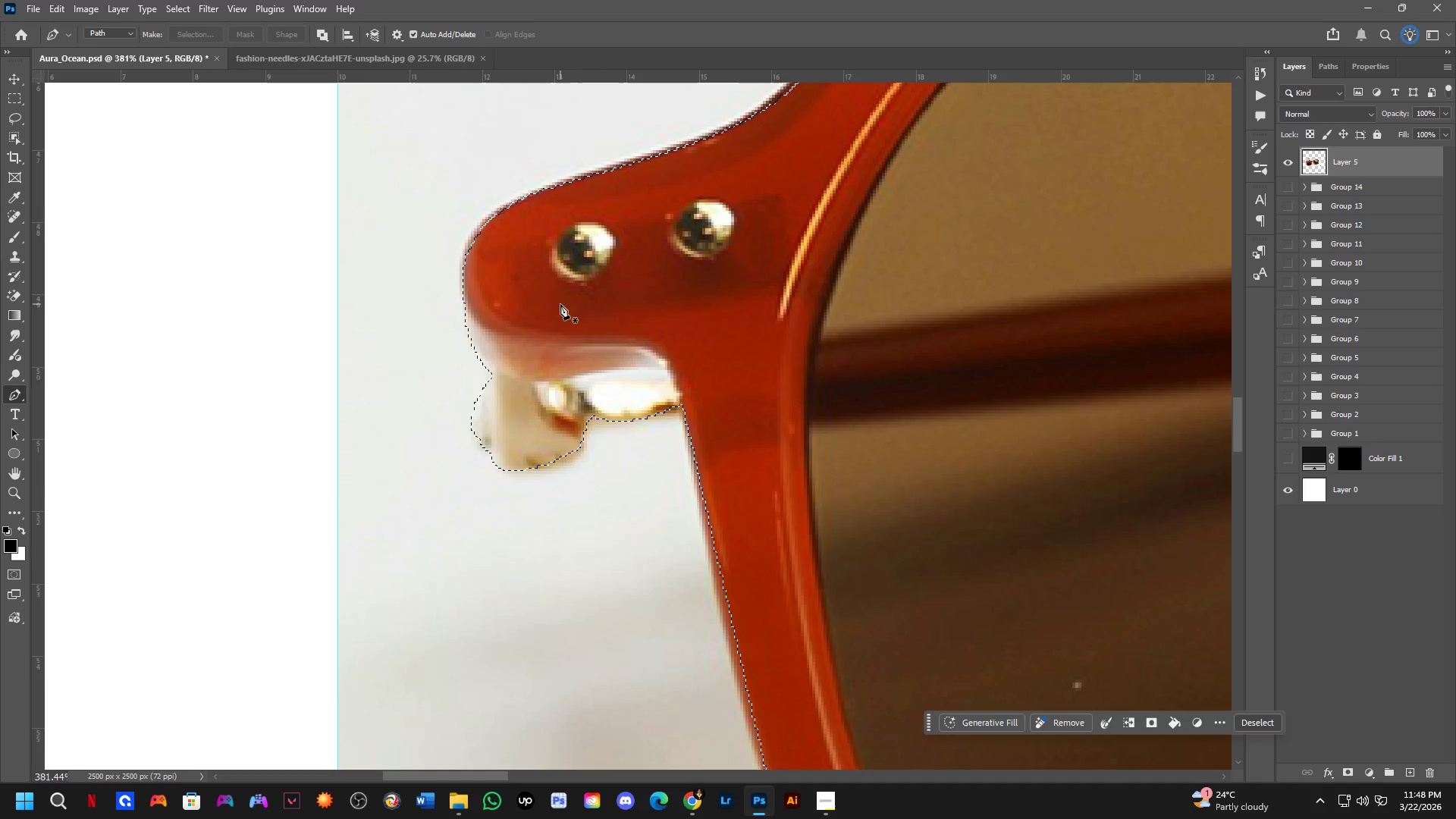 
key(Shift+ShiftLeft)
 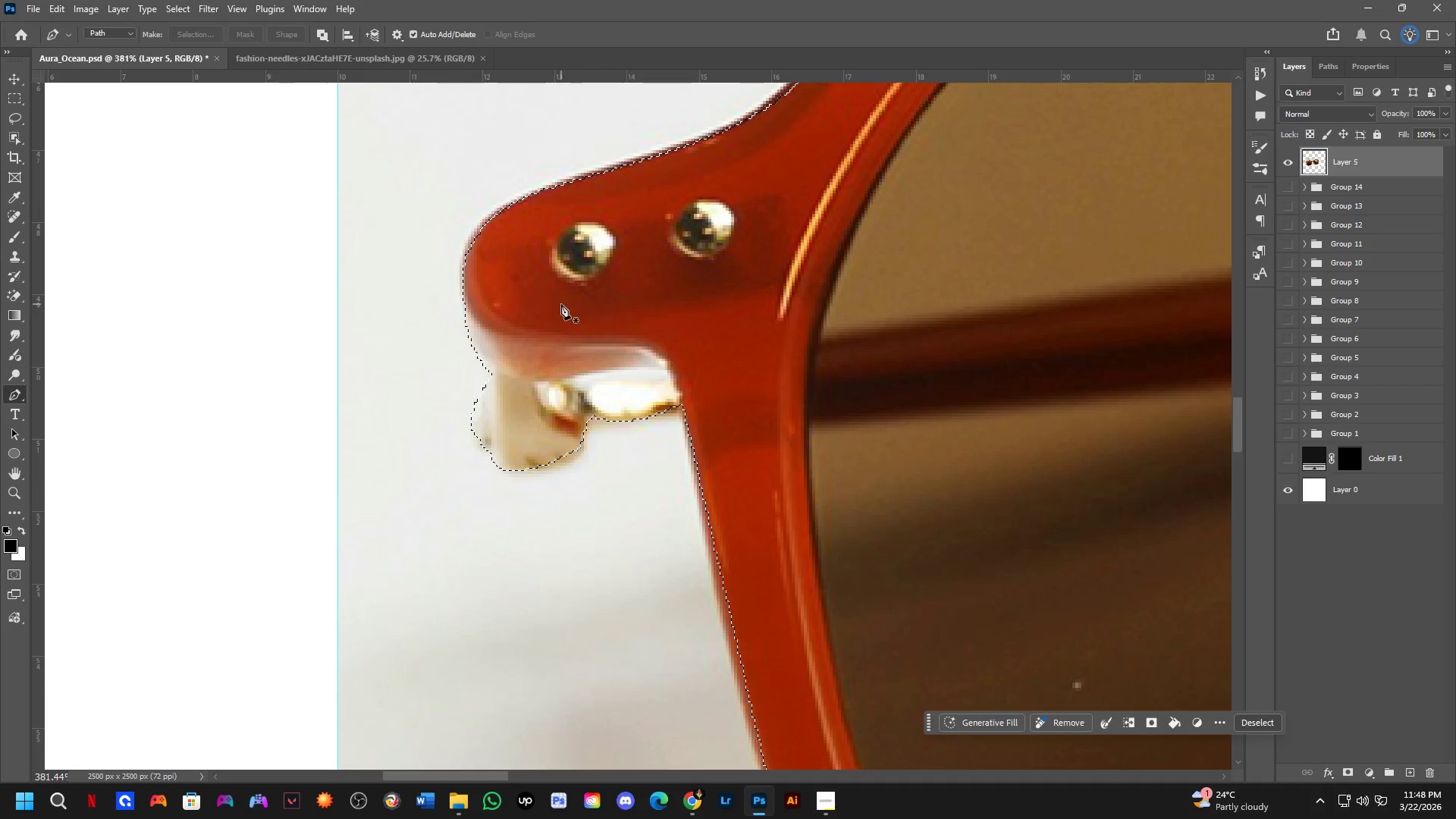 
scroll: coordinate [650, 354], scroll_direction: down, amount: 7.0
 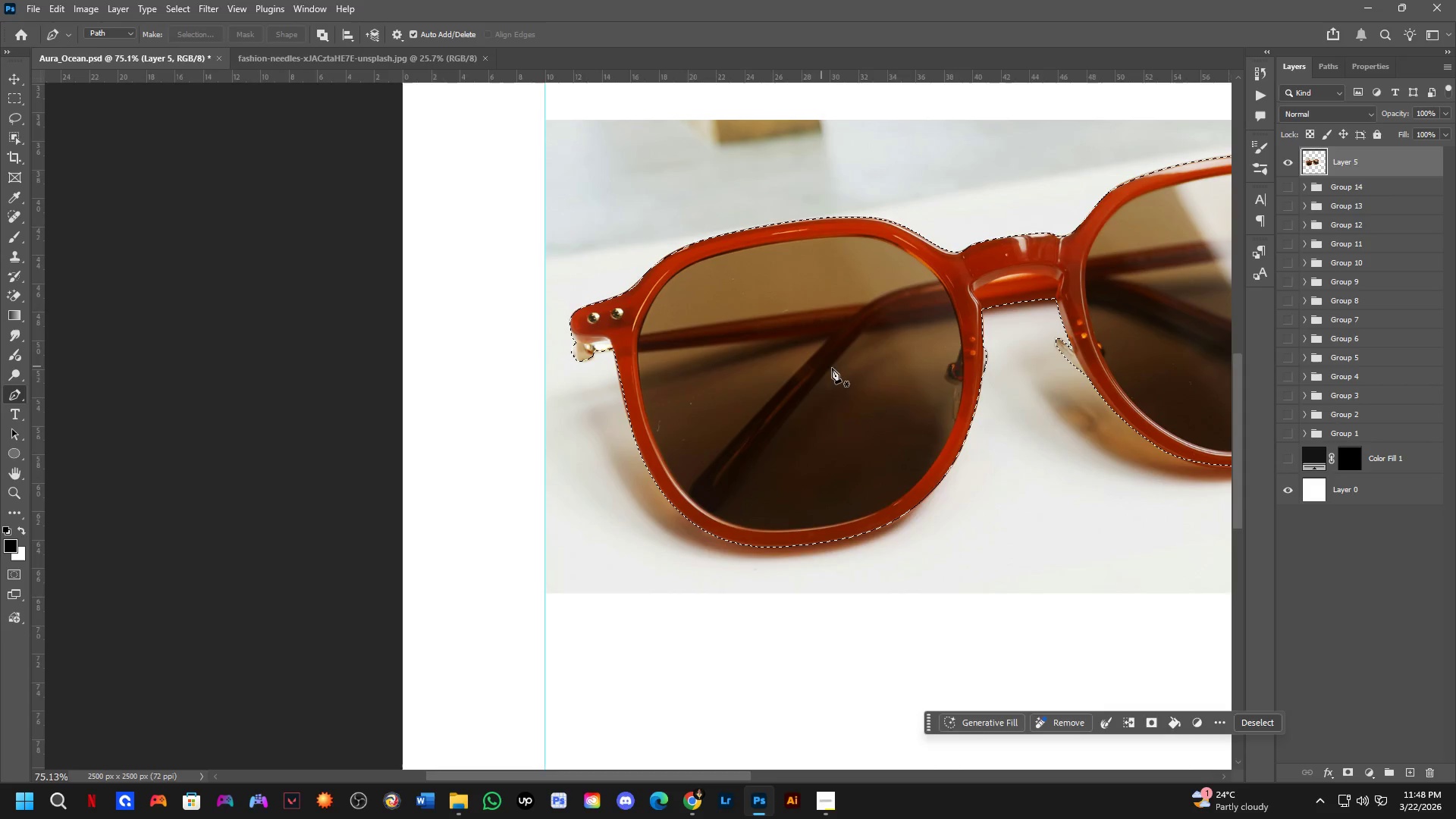 
hold_key(key=Space, duration=0.5)
 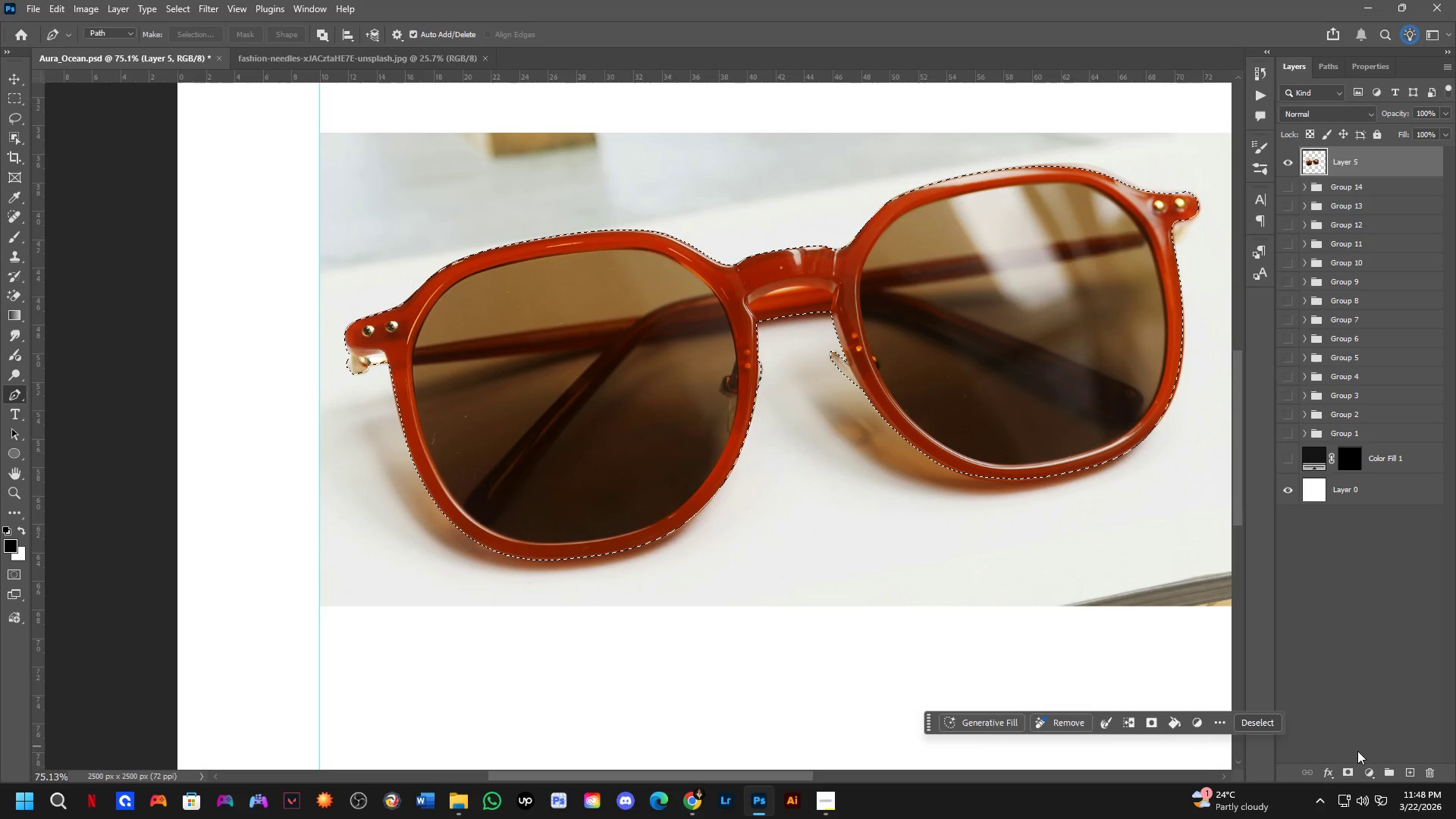 
left_click_drag(start_coordinate=[927, 362], to_coordinate=[701, 375])
 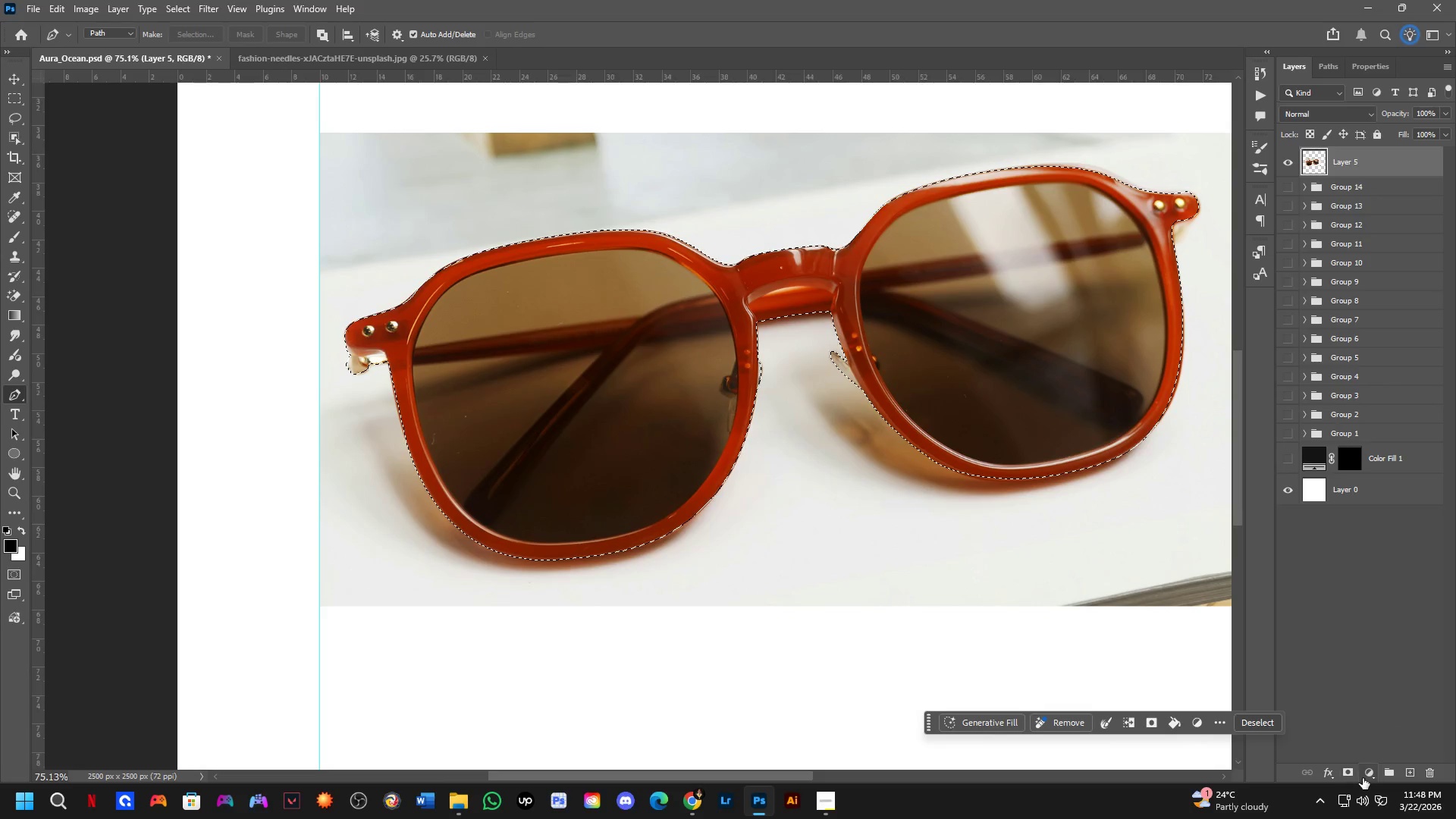 
left_click([1350, 774])
 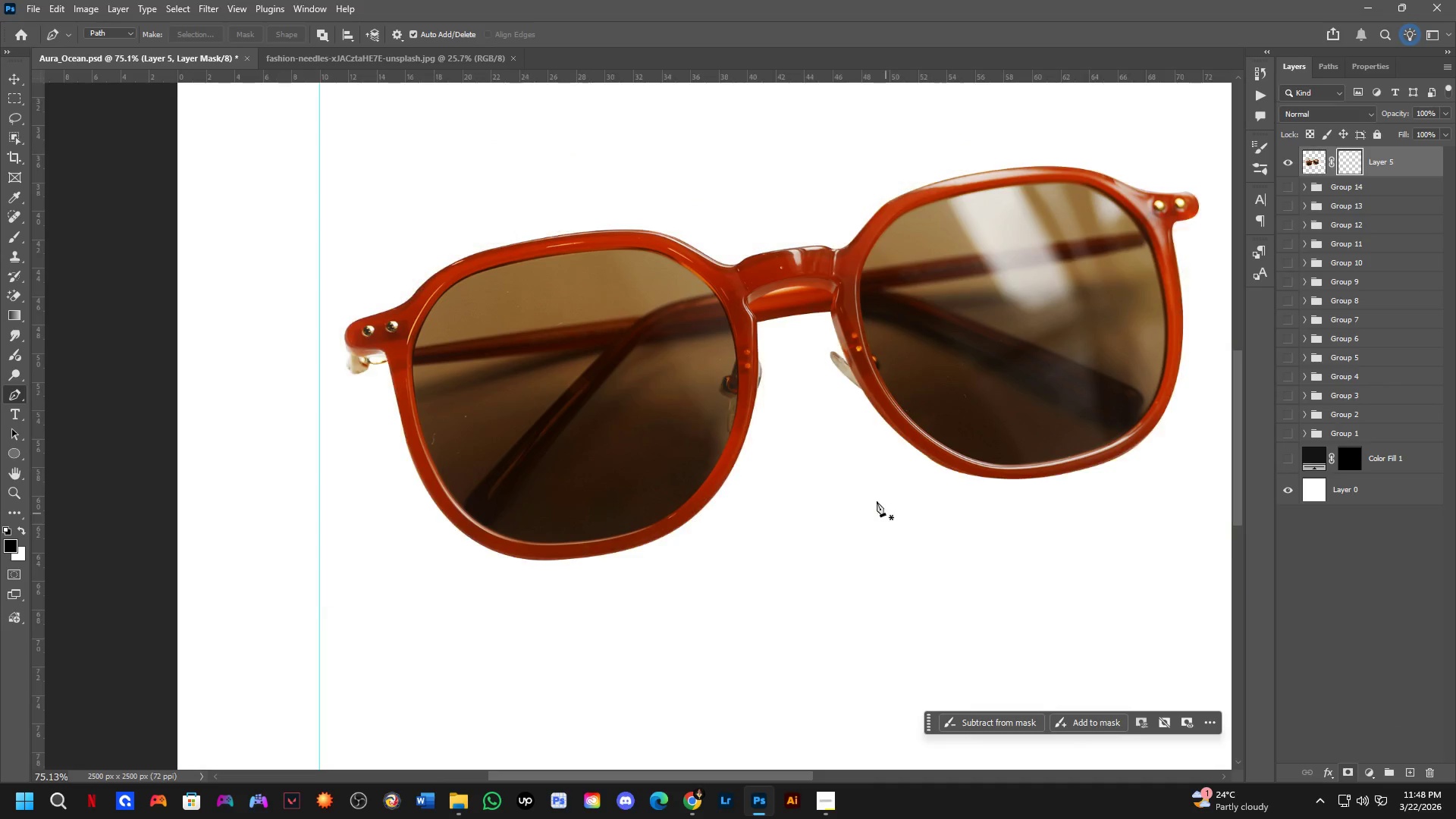 
scroll: coordinate [853, 469], scroll_direction: down, amount: 4.0
 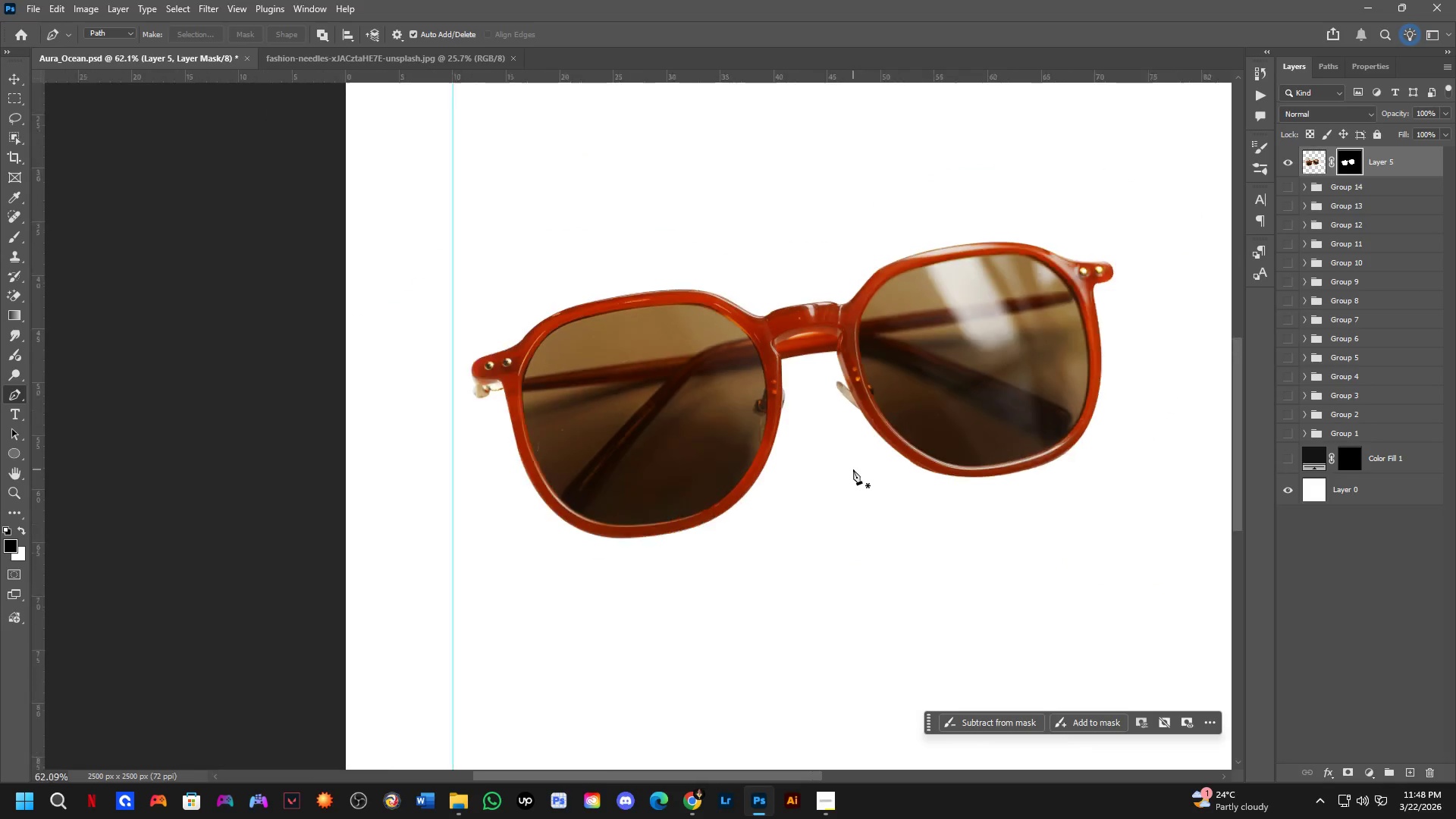 
key(Shift+ShiftLeft)
 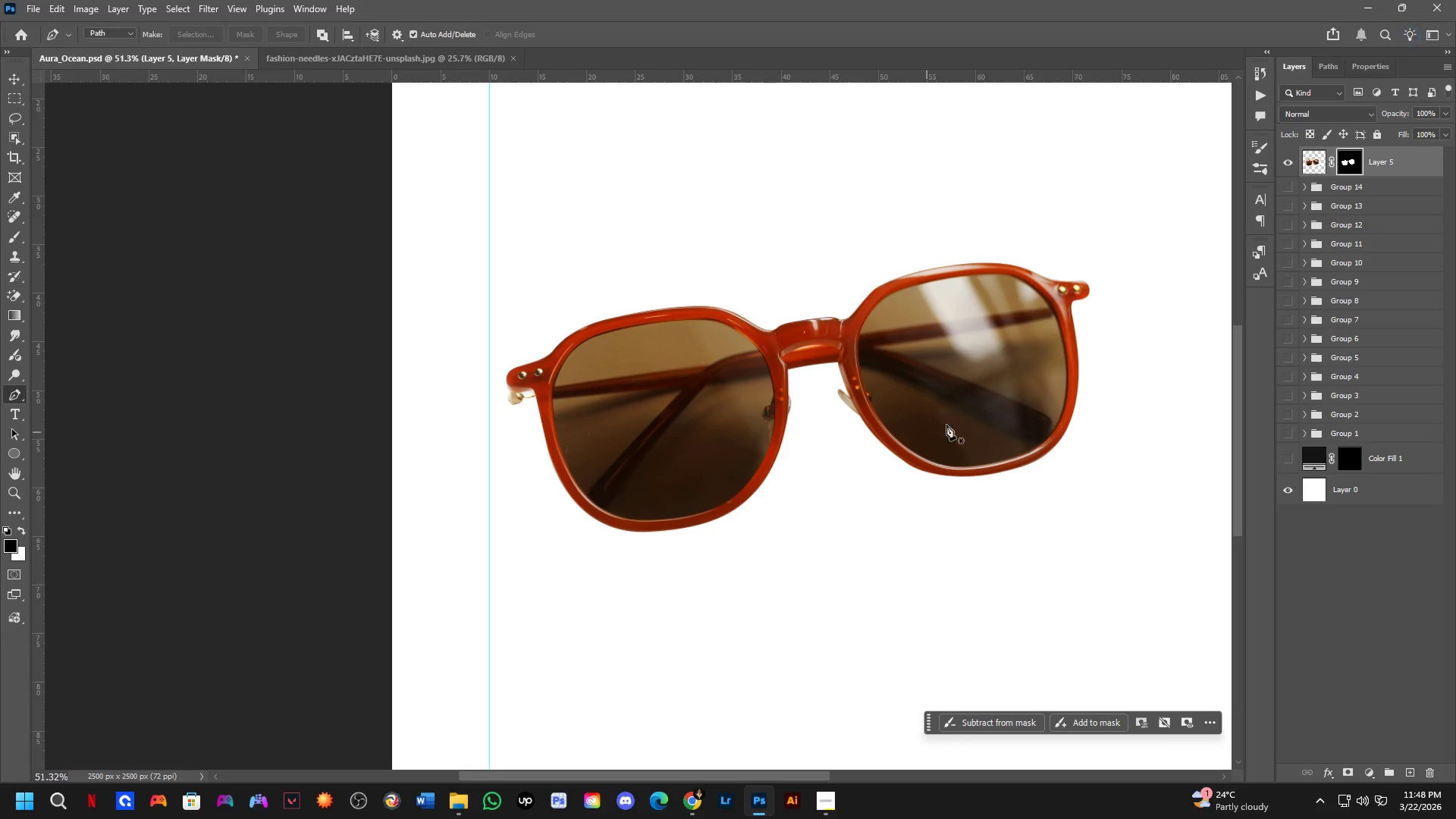 
hold_key(key=Space, duration=0.45)
 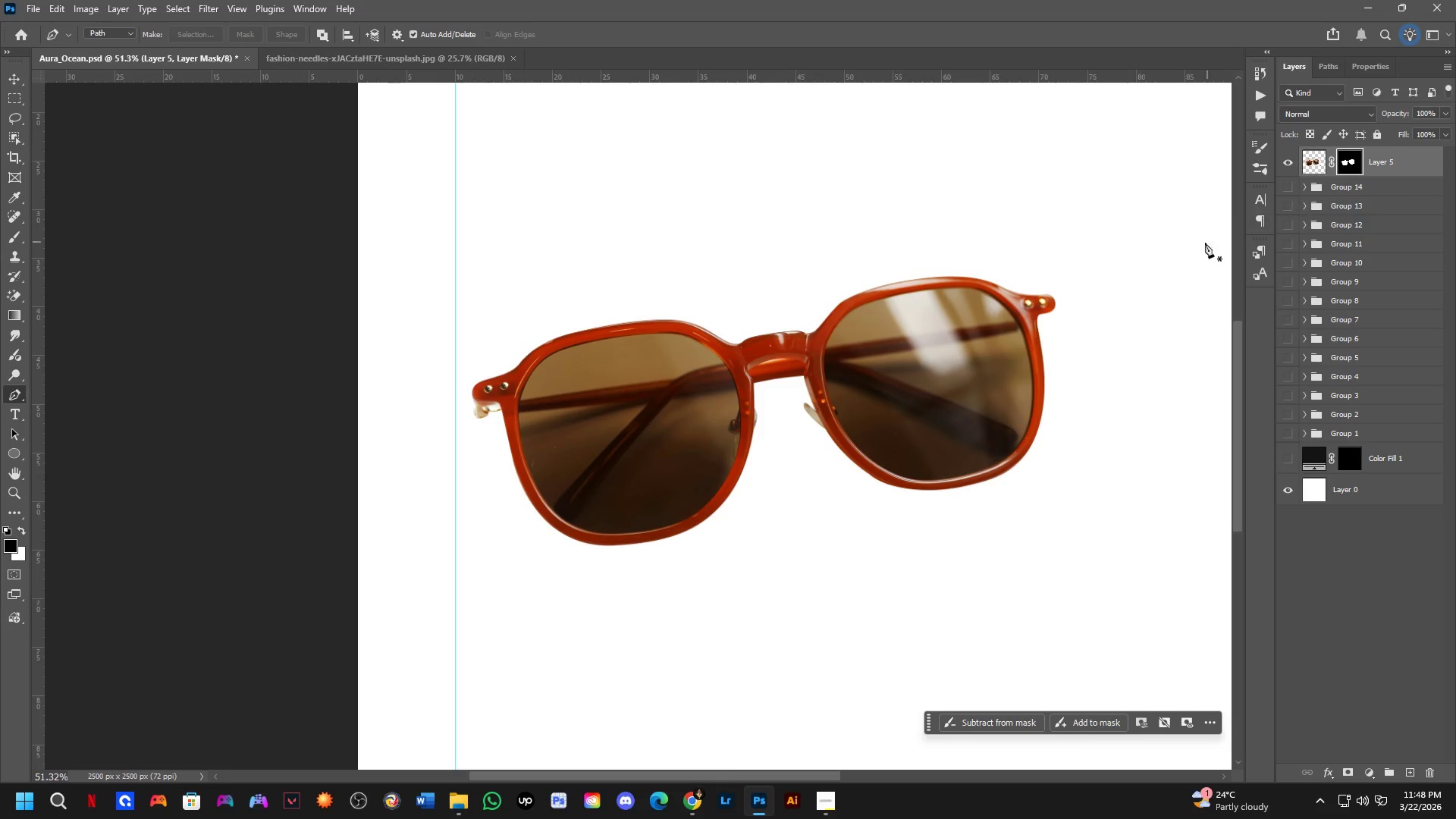 
left_click_drag(start_coordinate=[1012, 400], to_coordinate=[977, 413])
 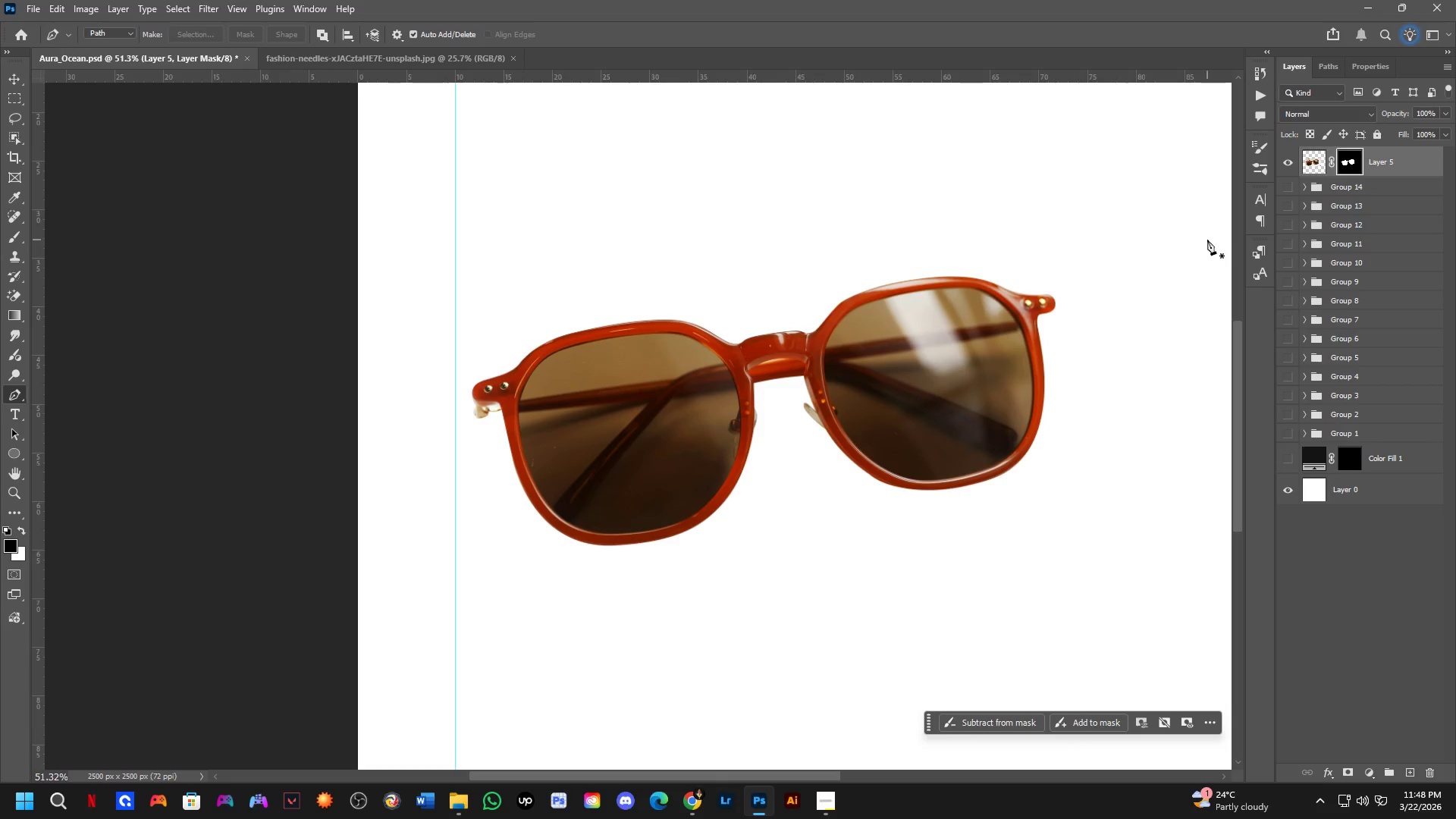 
key(L)
 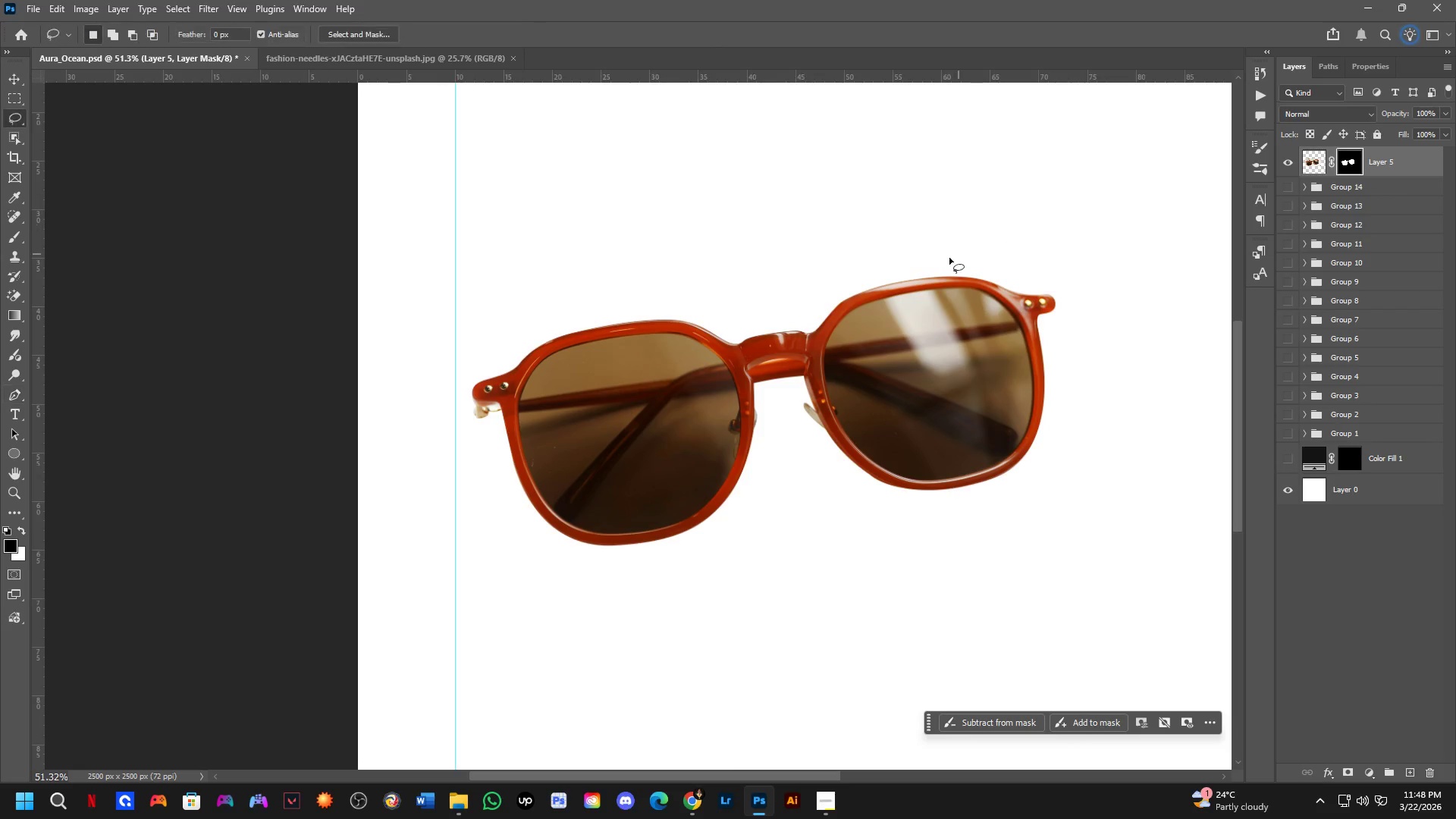 
scroll: coordinate [930, 265], scroll_direction: up, amount: 4.0
 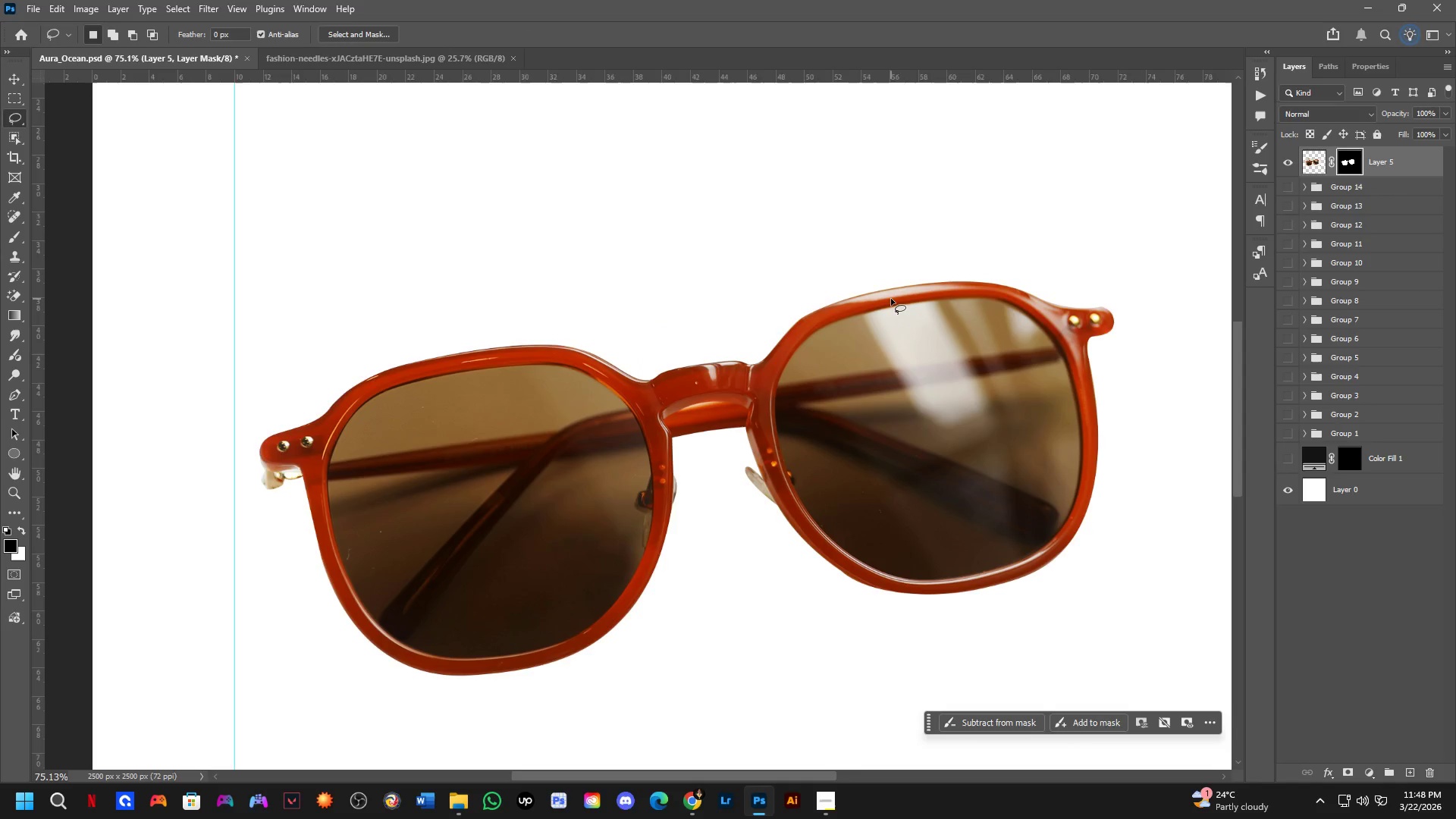 
left_click_drag(start_coordinate=[877, 297], to_coordinate=[982, 281])
 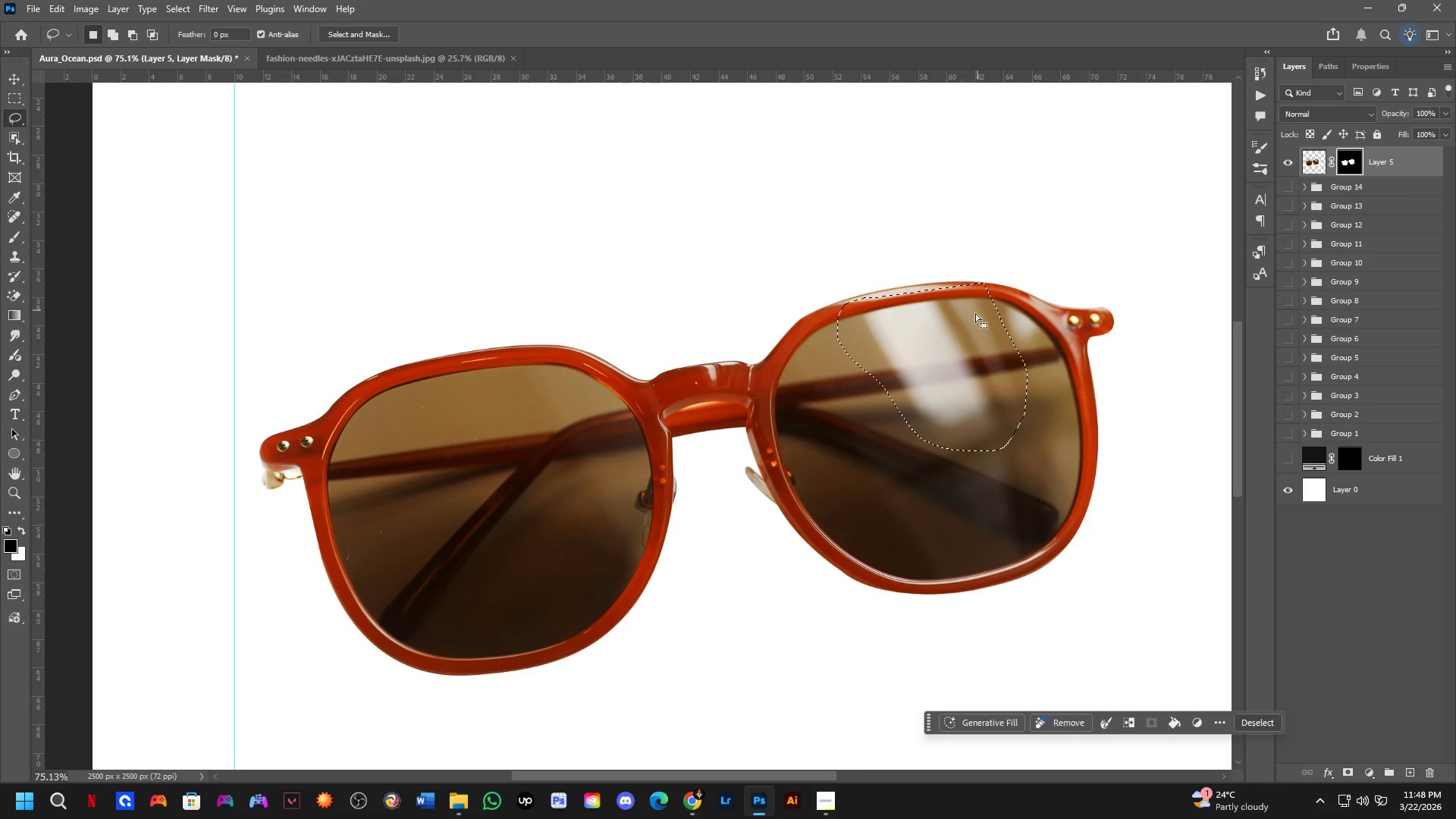 
key(Shift+ShiftLeft)
 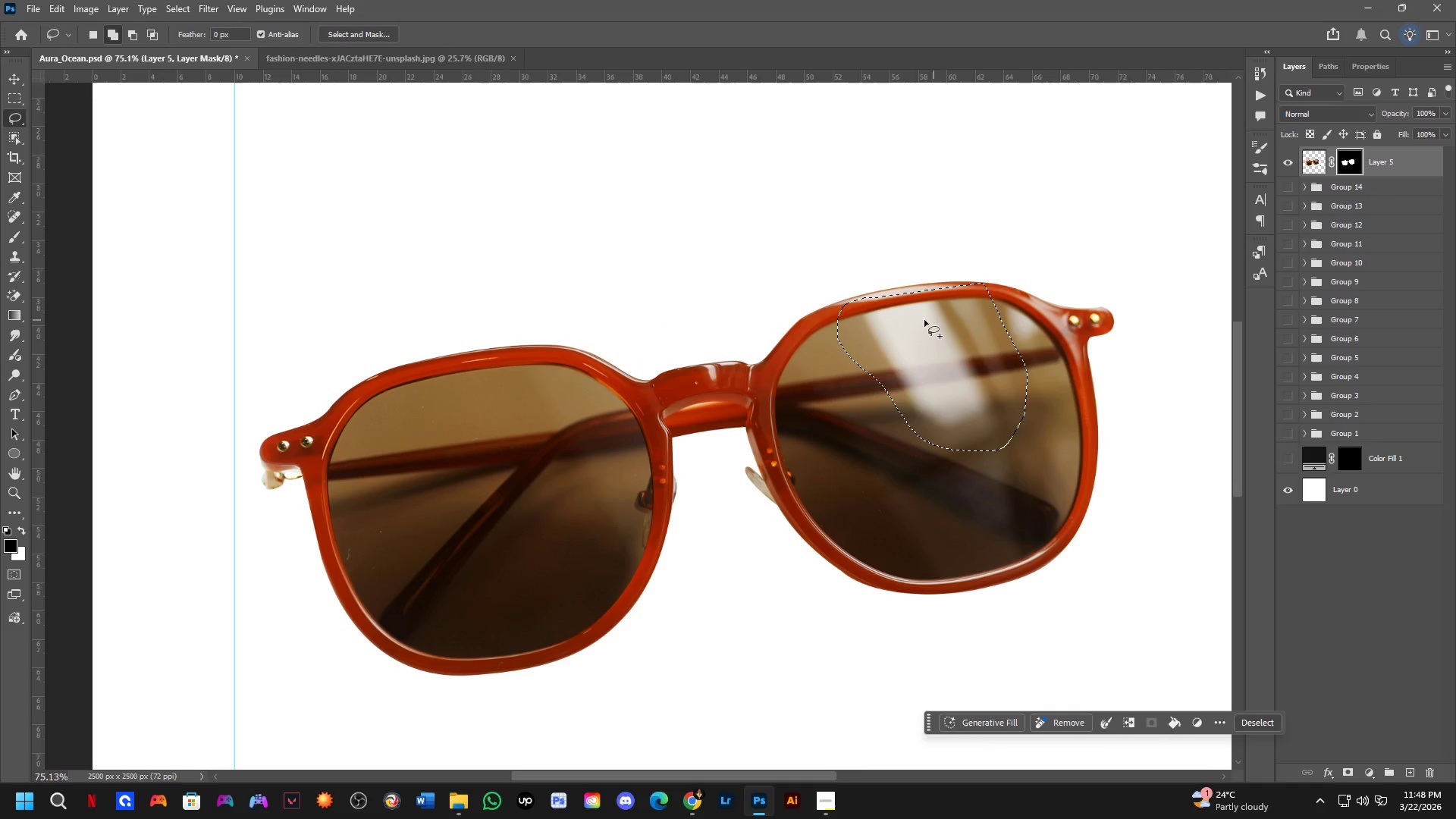 
key(Shift+Z)
 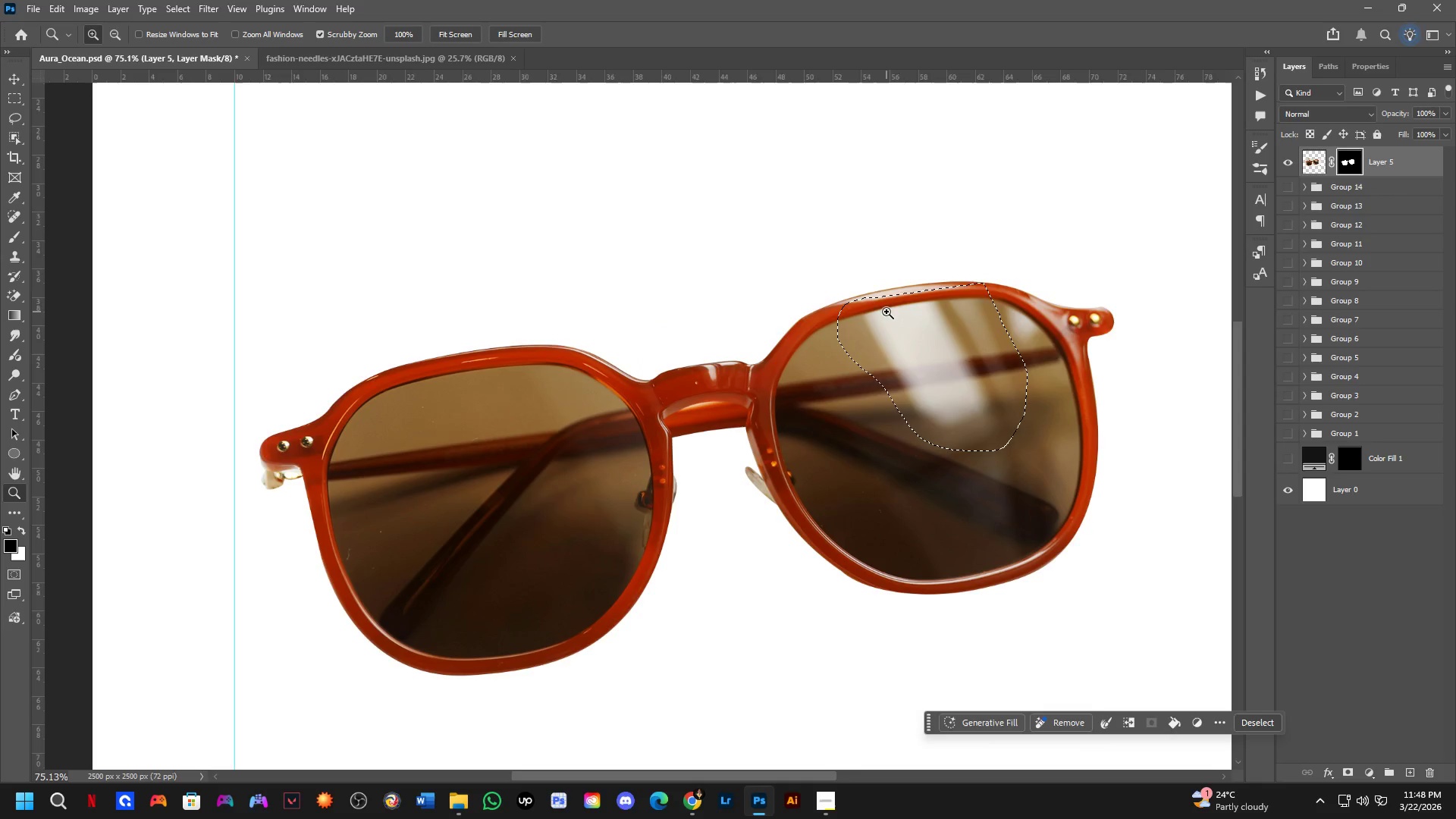 
key(Control+ControlLeft)
 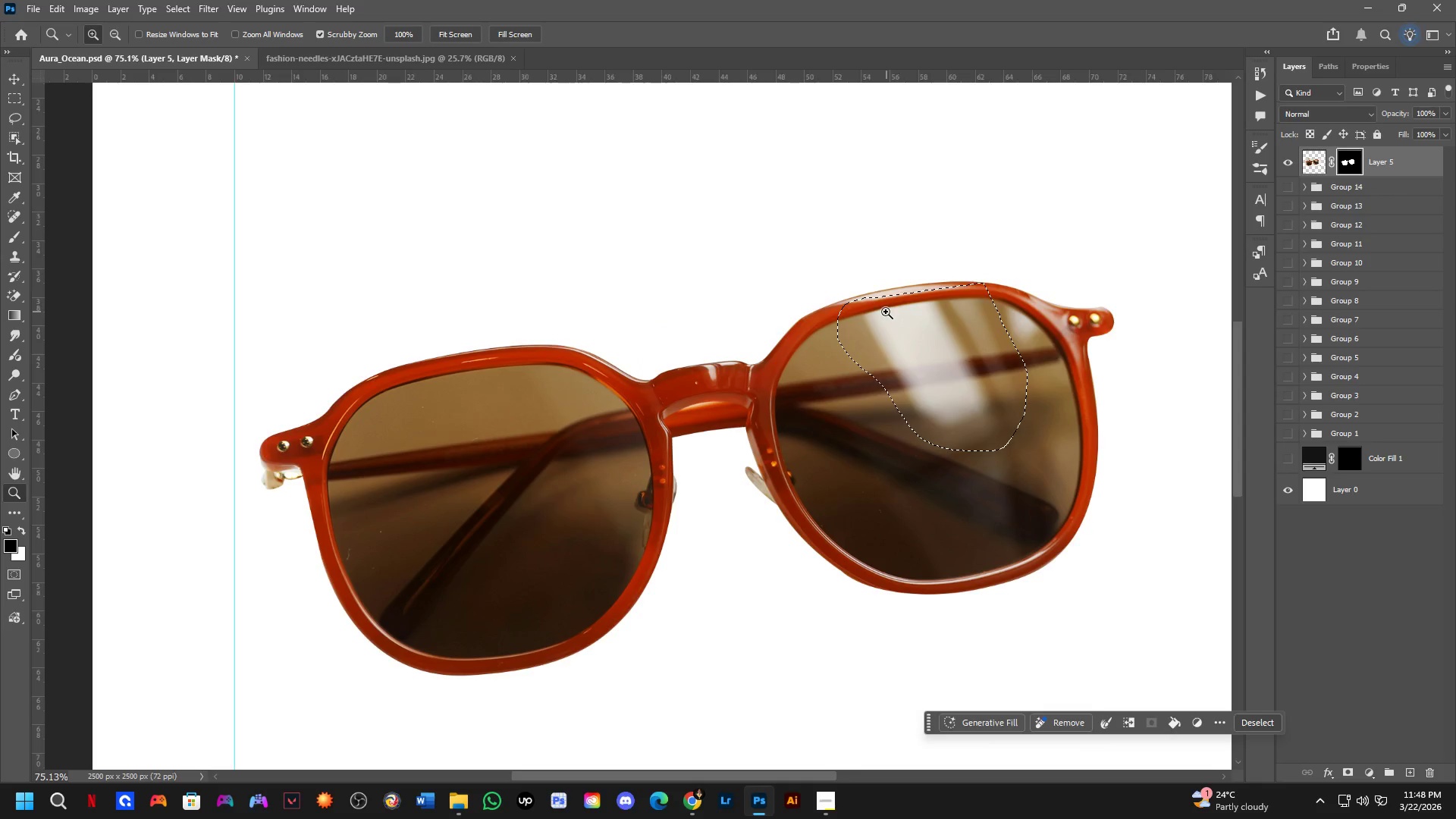 
key(Control+Z)
 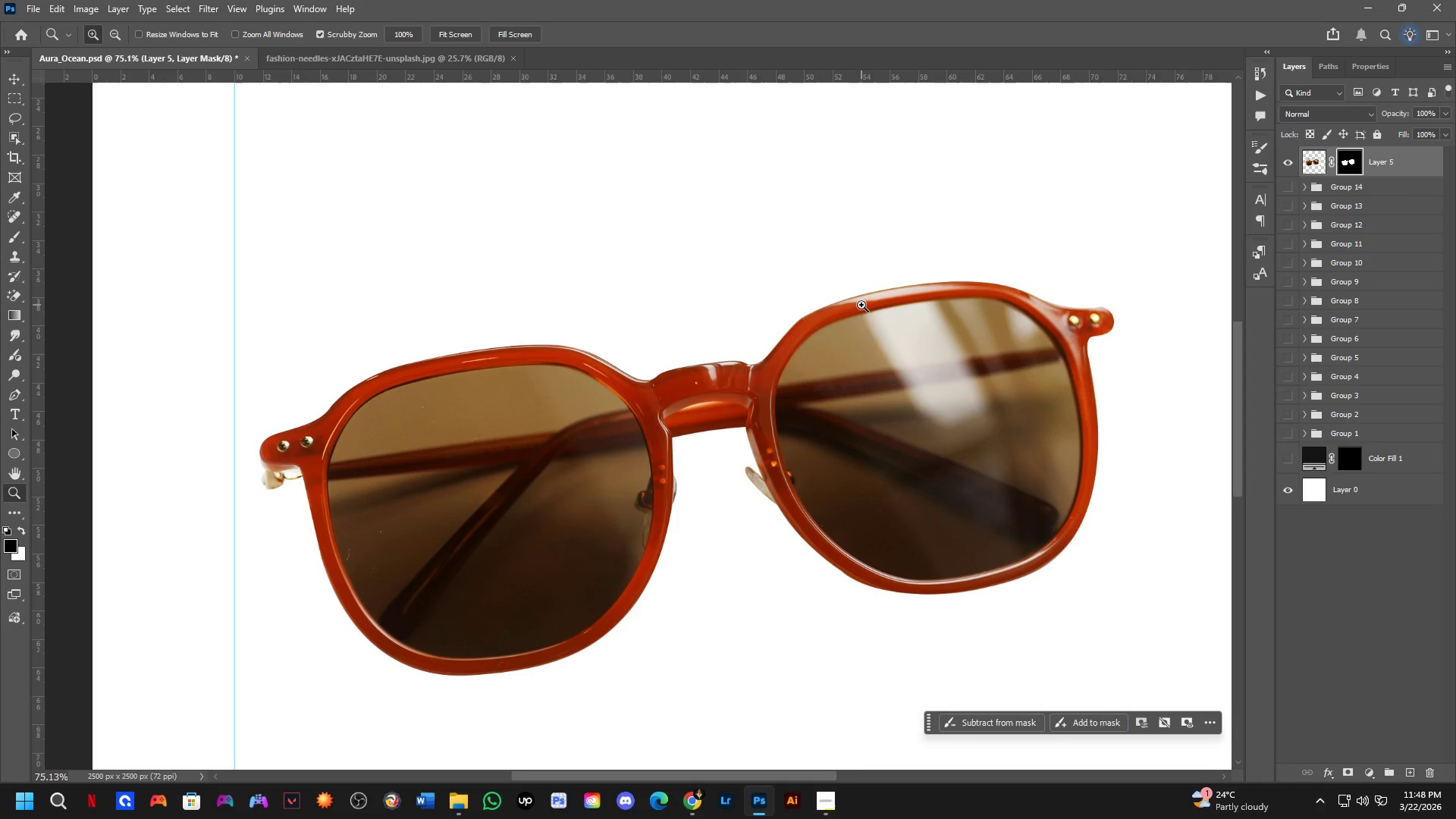 
key(L)
 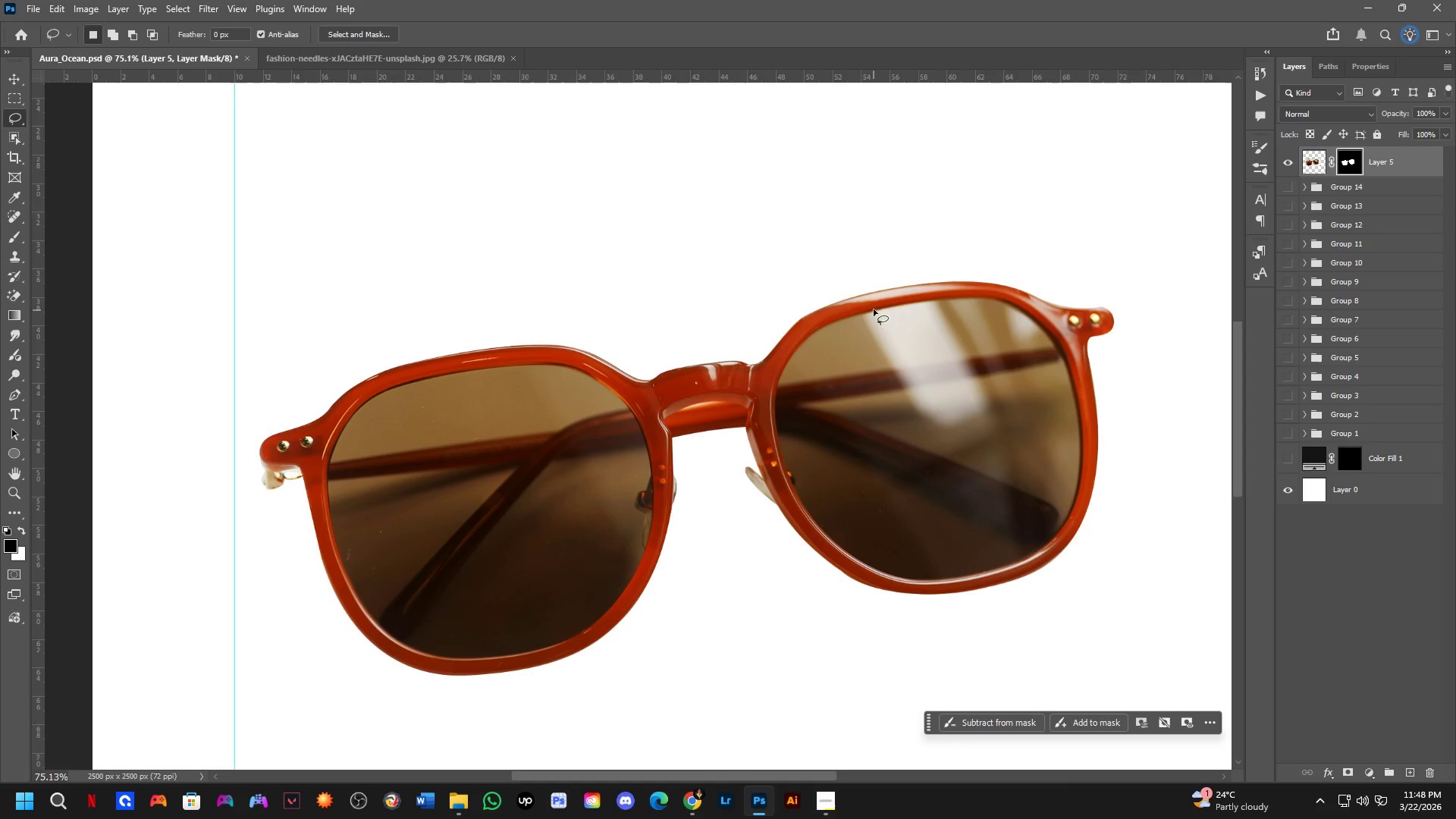 
left_click_drag(start_coordinate=[864, 299], to_coordinate=[952, 293])
 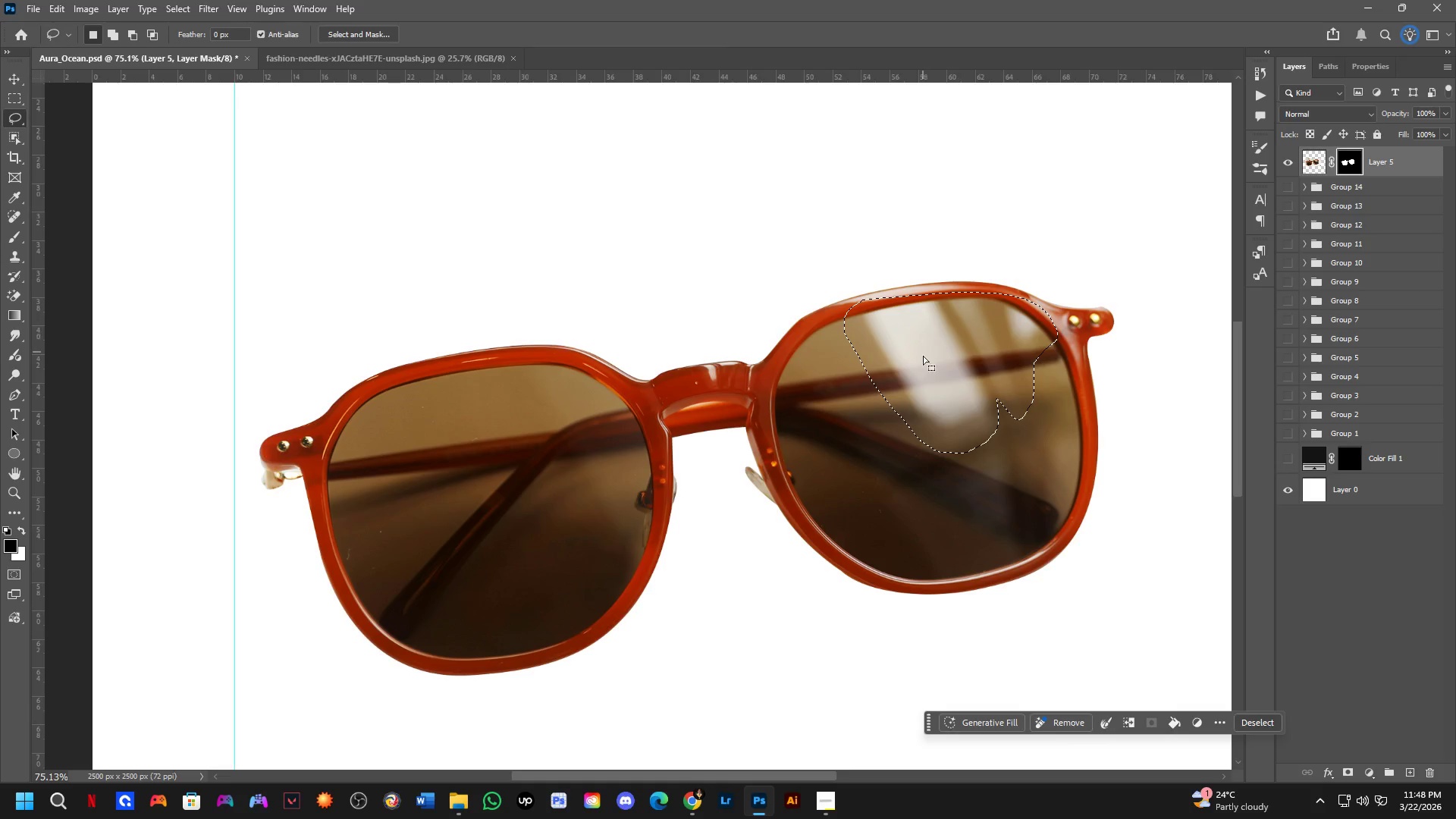 
scroll: coordinate [925, 409], scroll_direction: down, amount: 2.0
 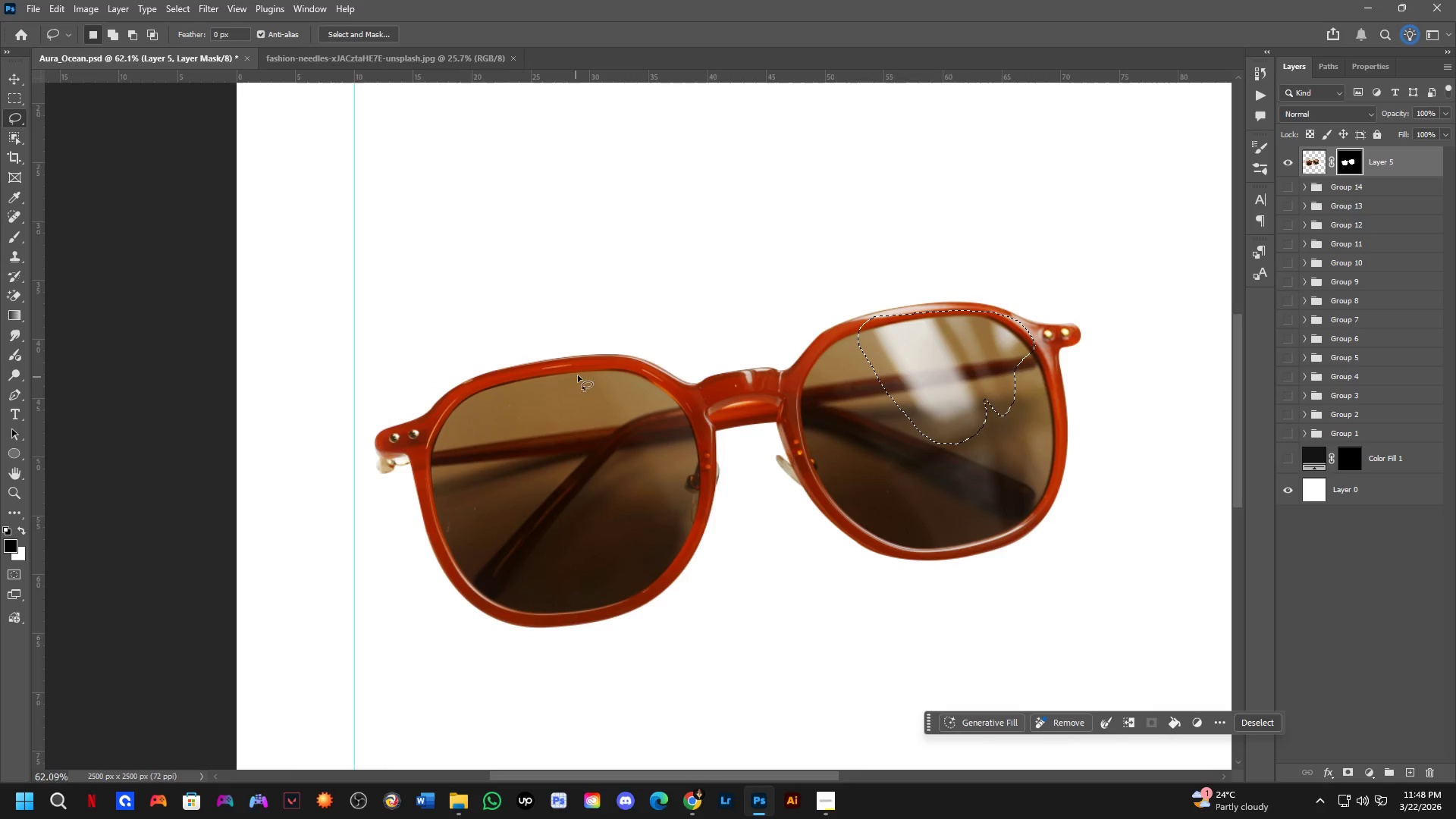 
key(Shift+ShiftLeft)
 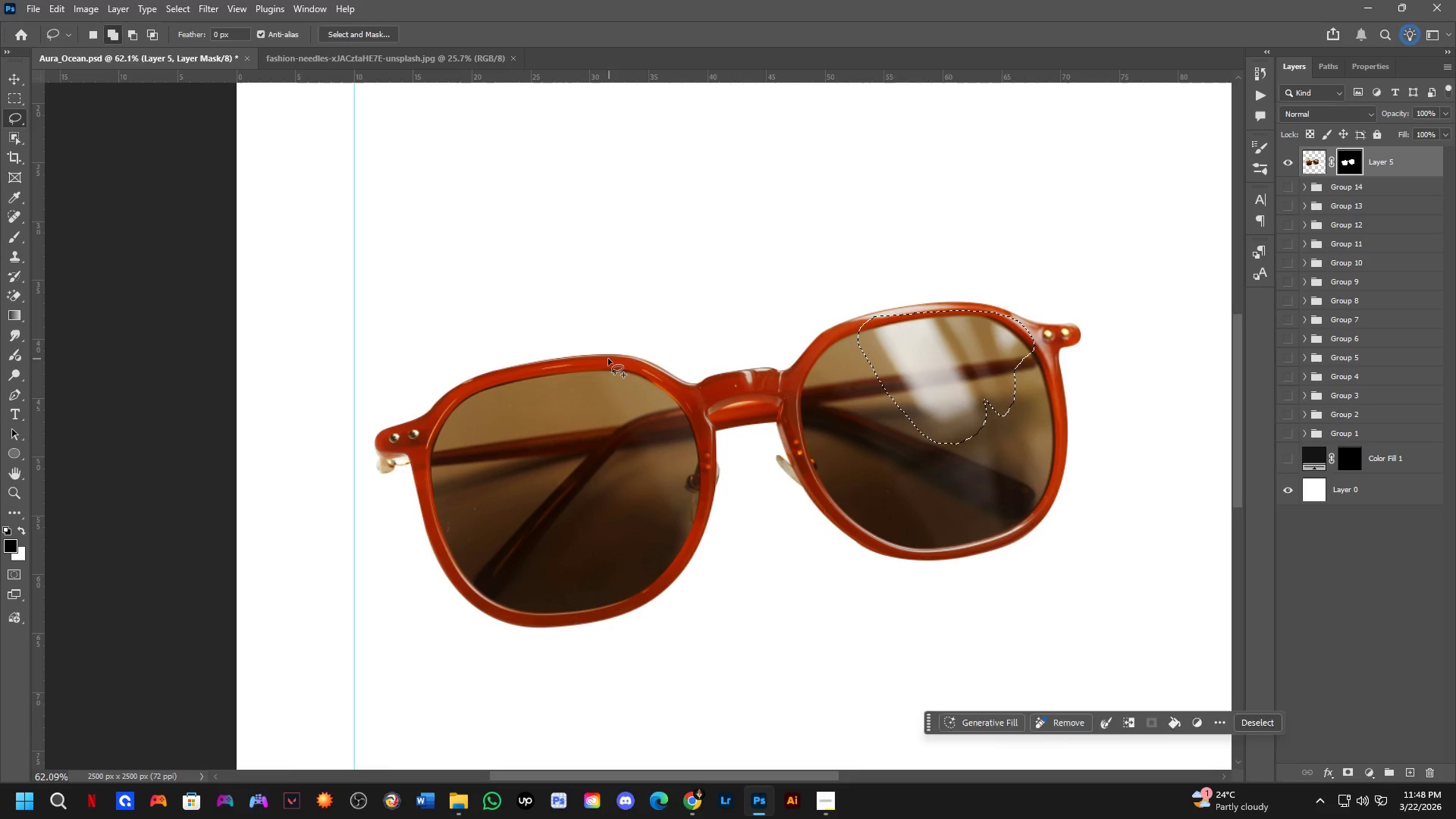 
left_click_drag(start_coordinate=[607, 359], to_coordinate=[646, 371])
 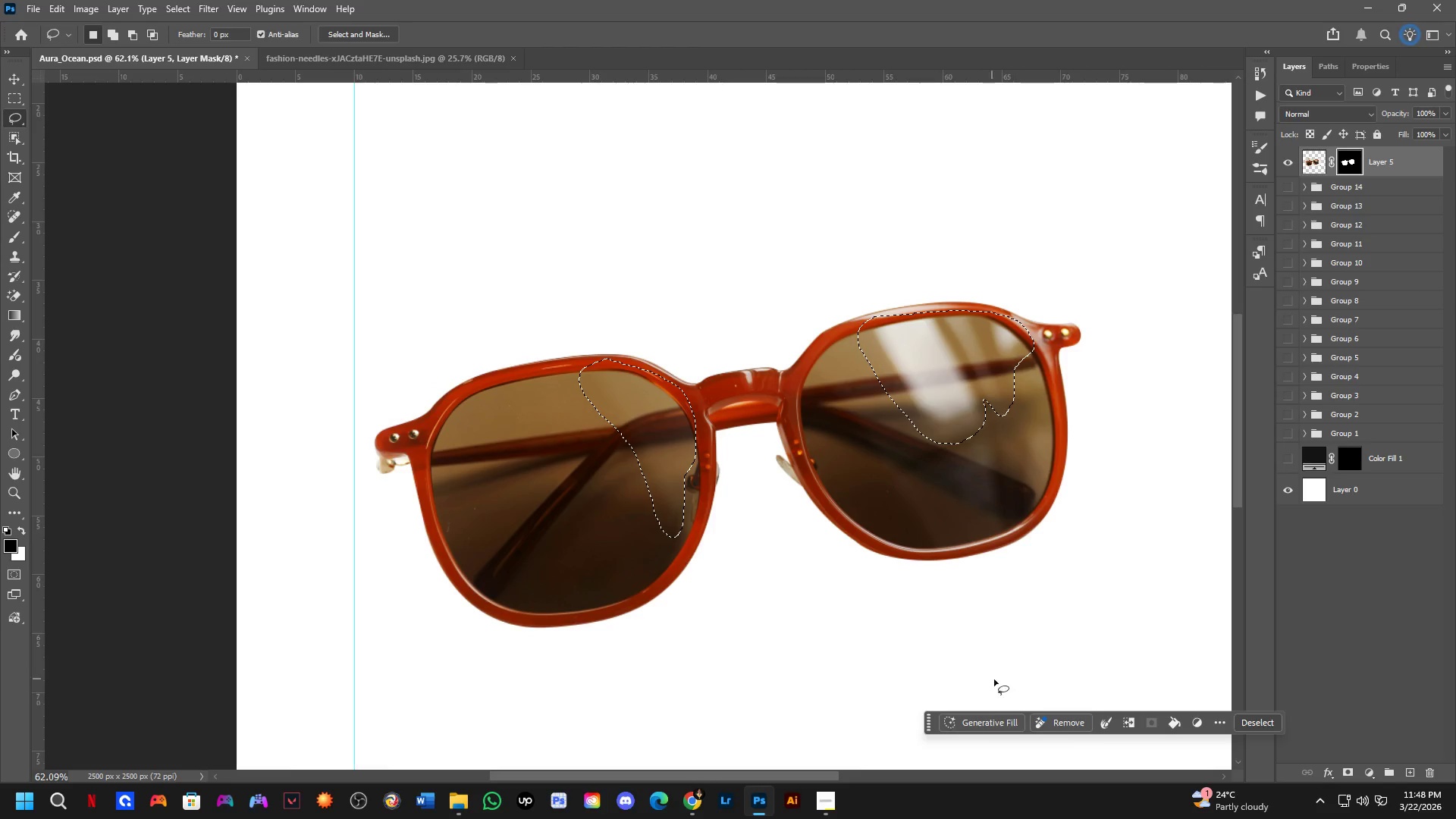 
left_click([996, 725])
 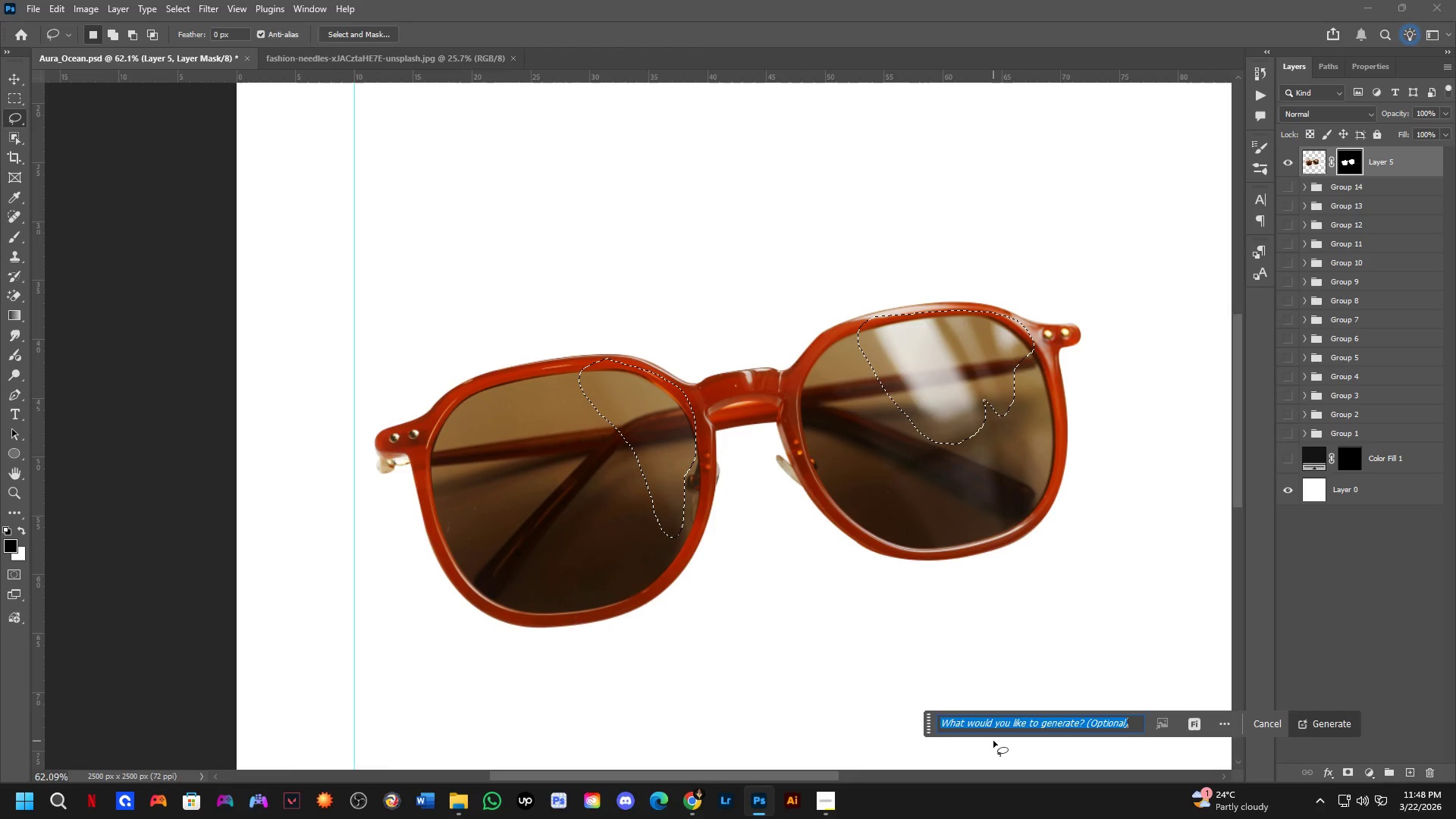 
key(NumpadEnter)
 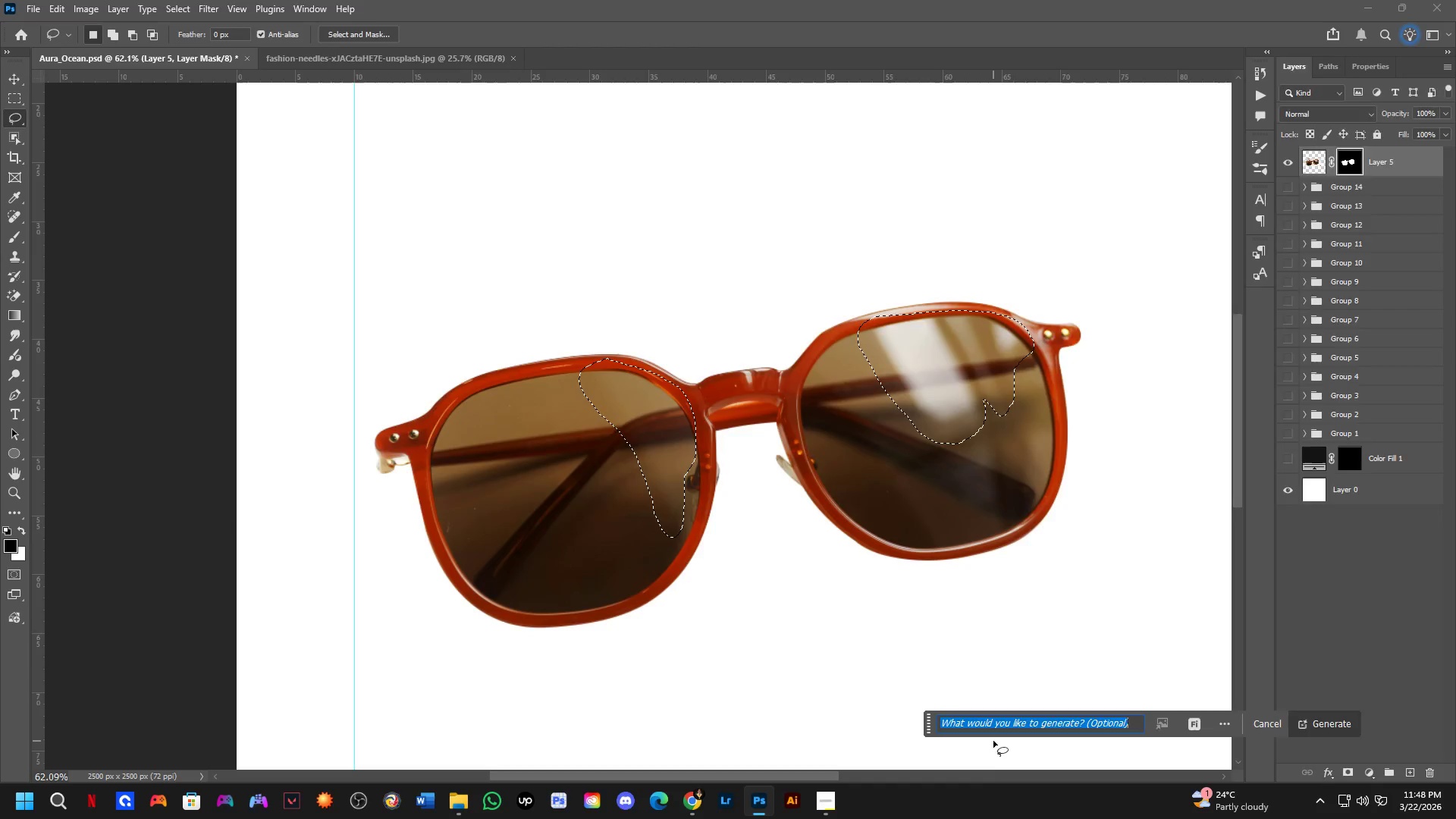 
key(Alt+Tab)